 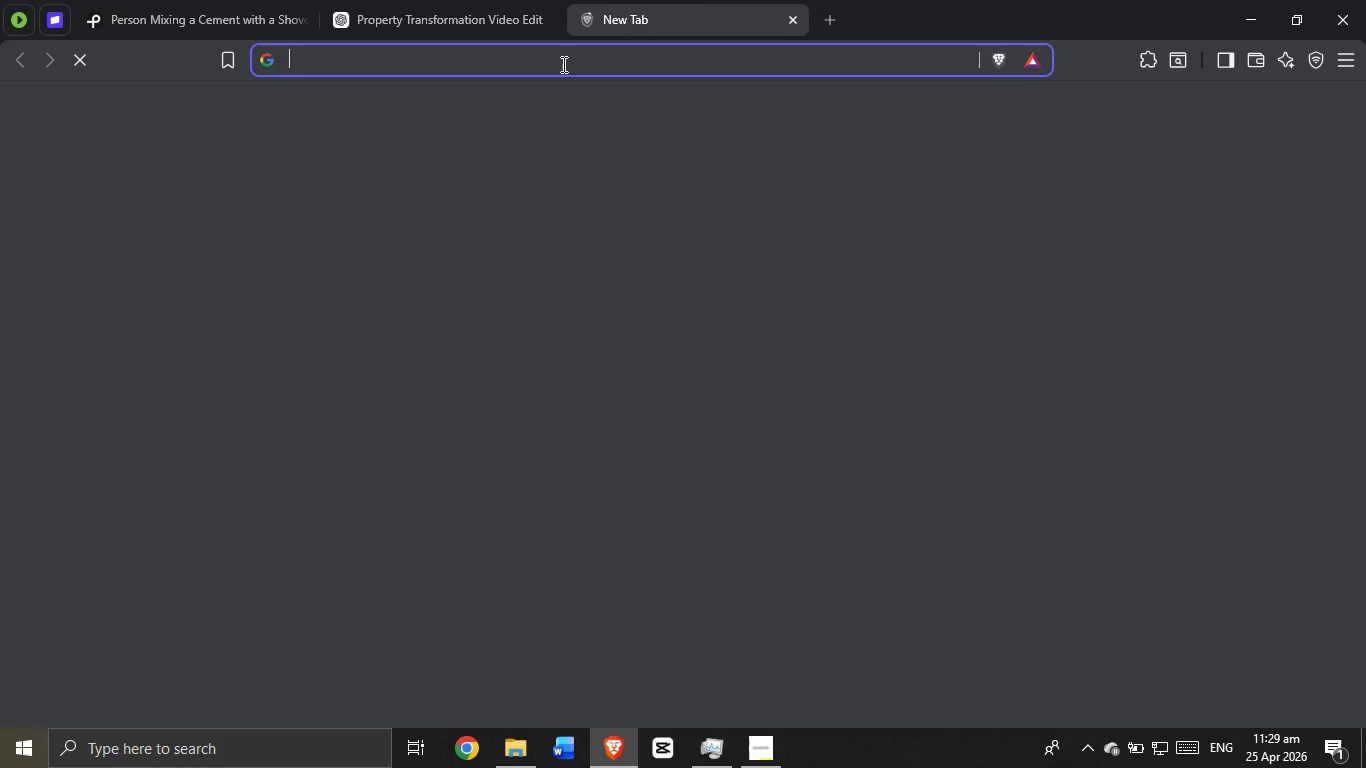 
type(you)
 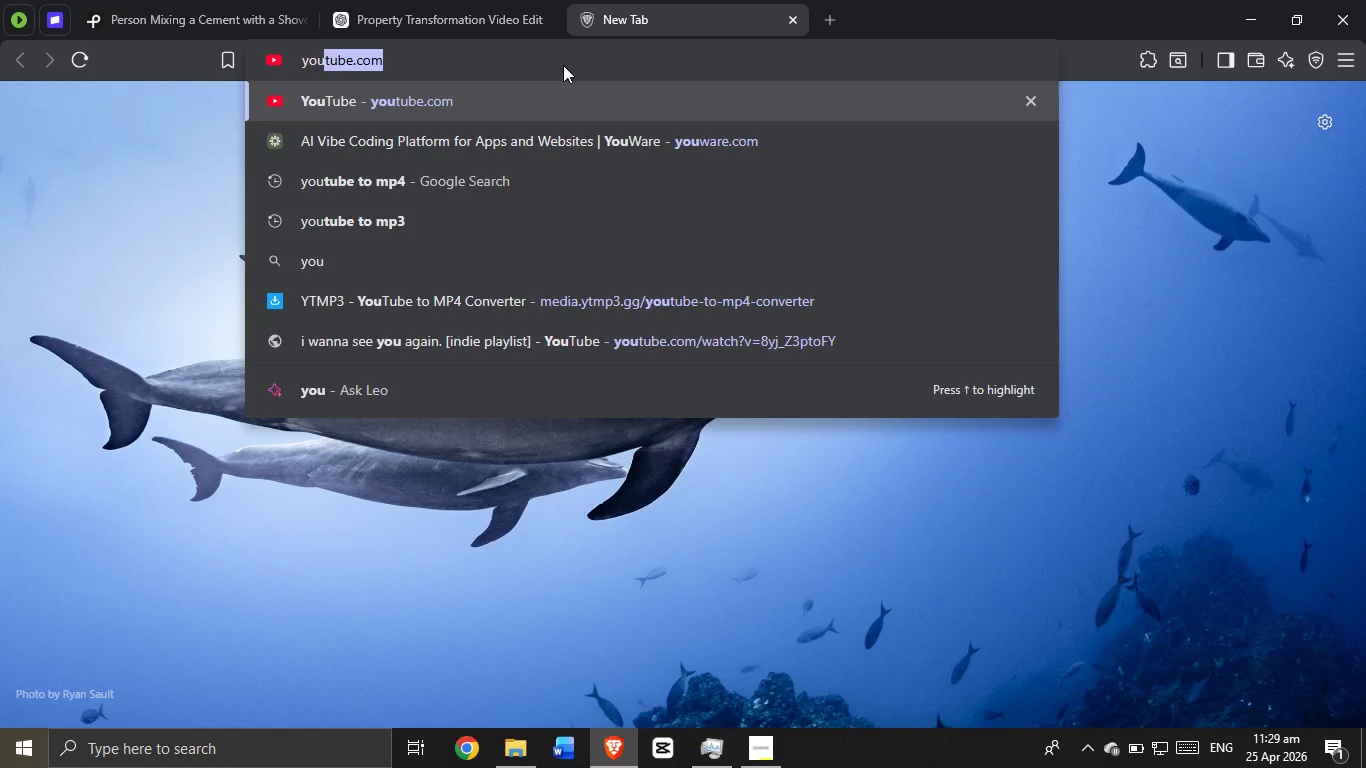 
key(Enter)
 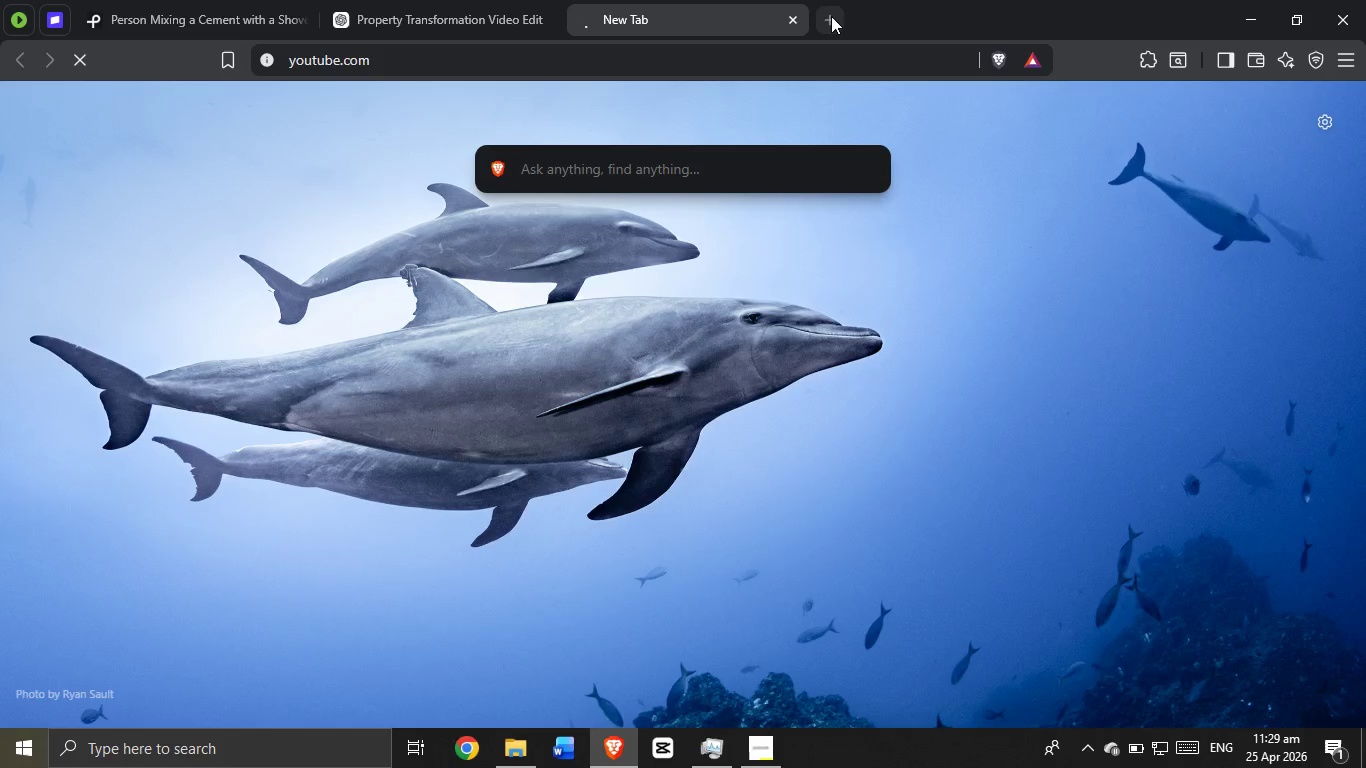 
double_click([823, 56])
 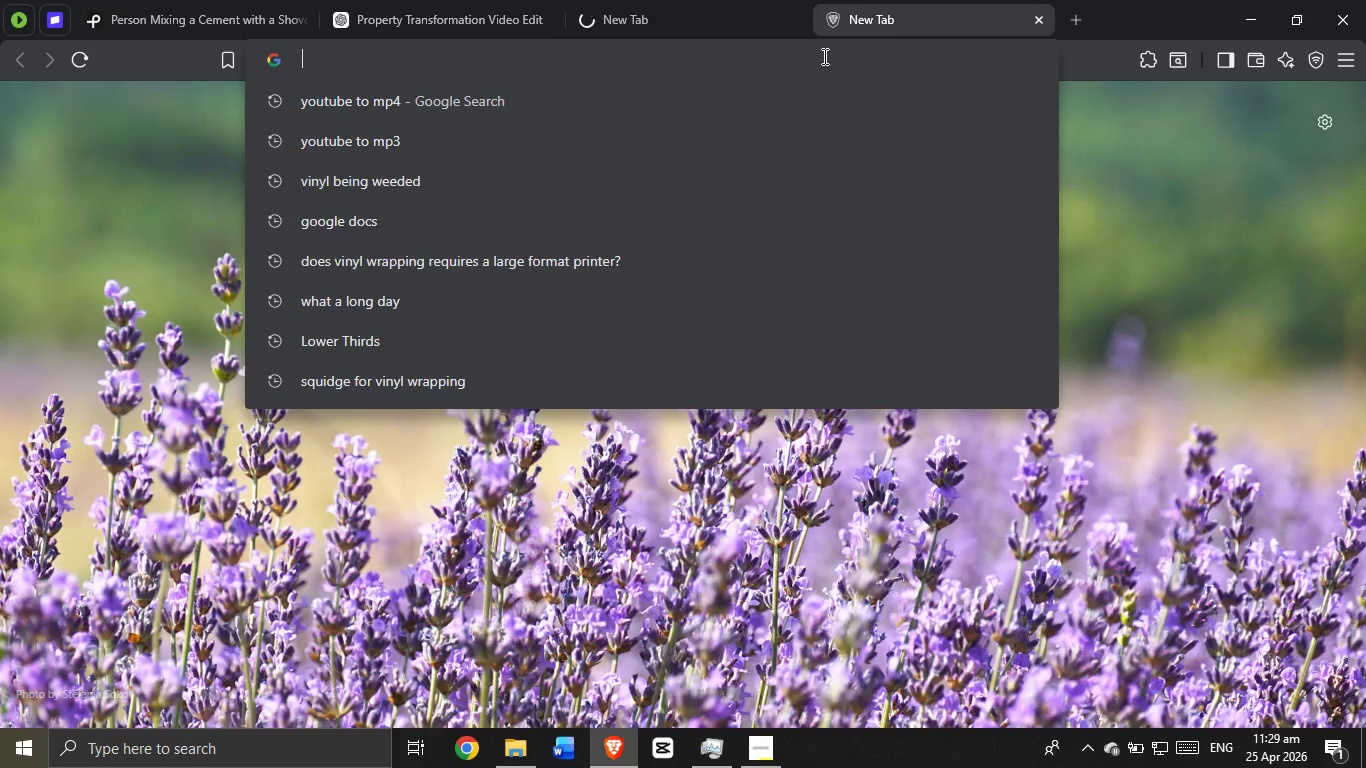 
type(ypu)
key(Backspace)
key(Backspace)
type(outube to mp3)
 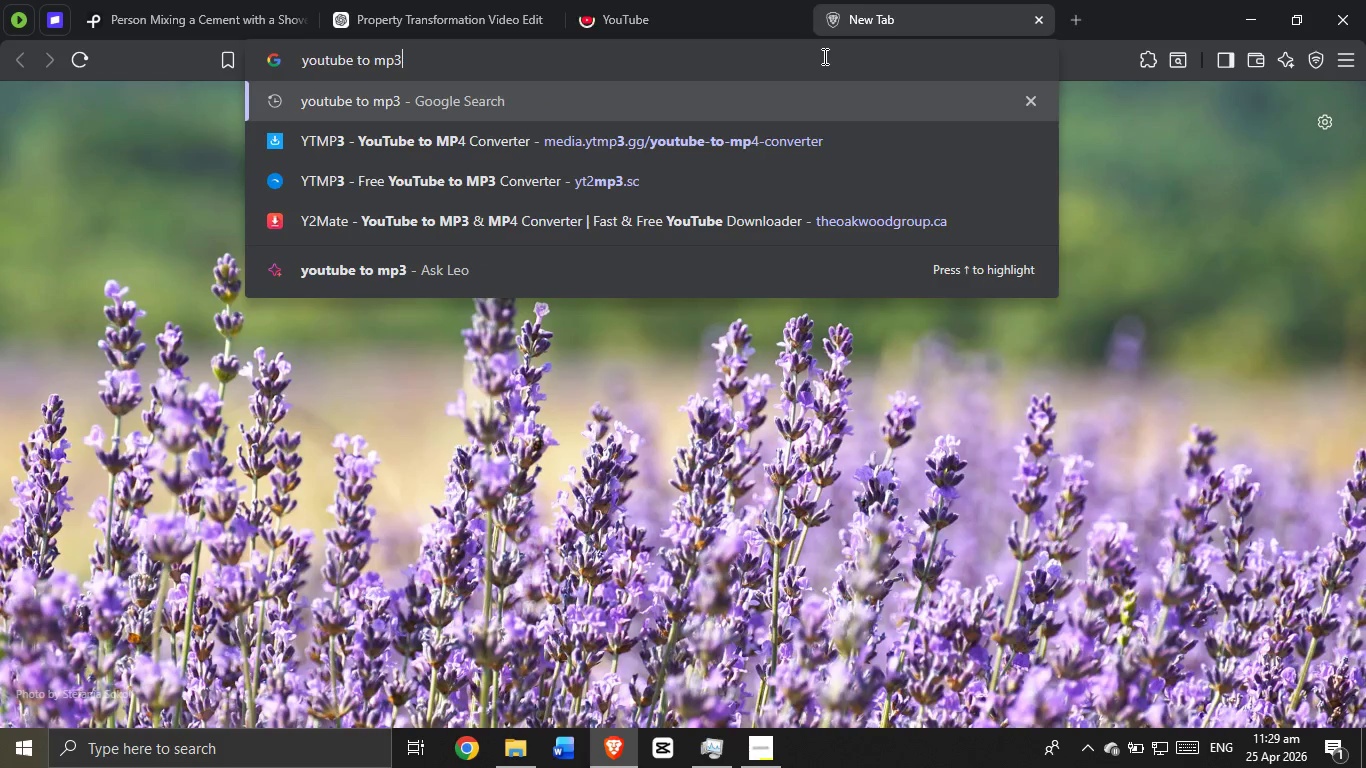 
key(Enter)
 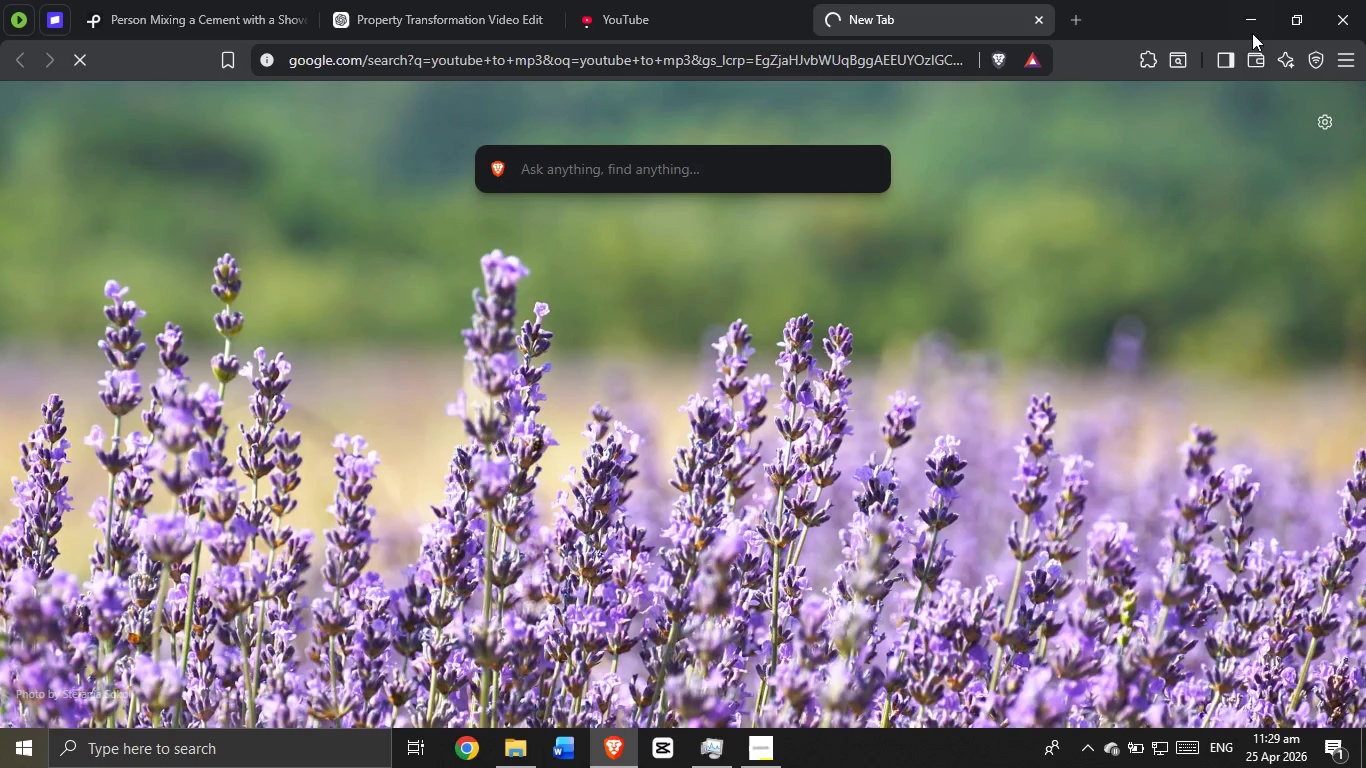 
left_click([1252, 27])
 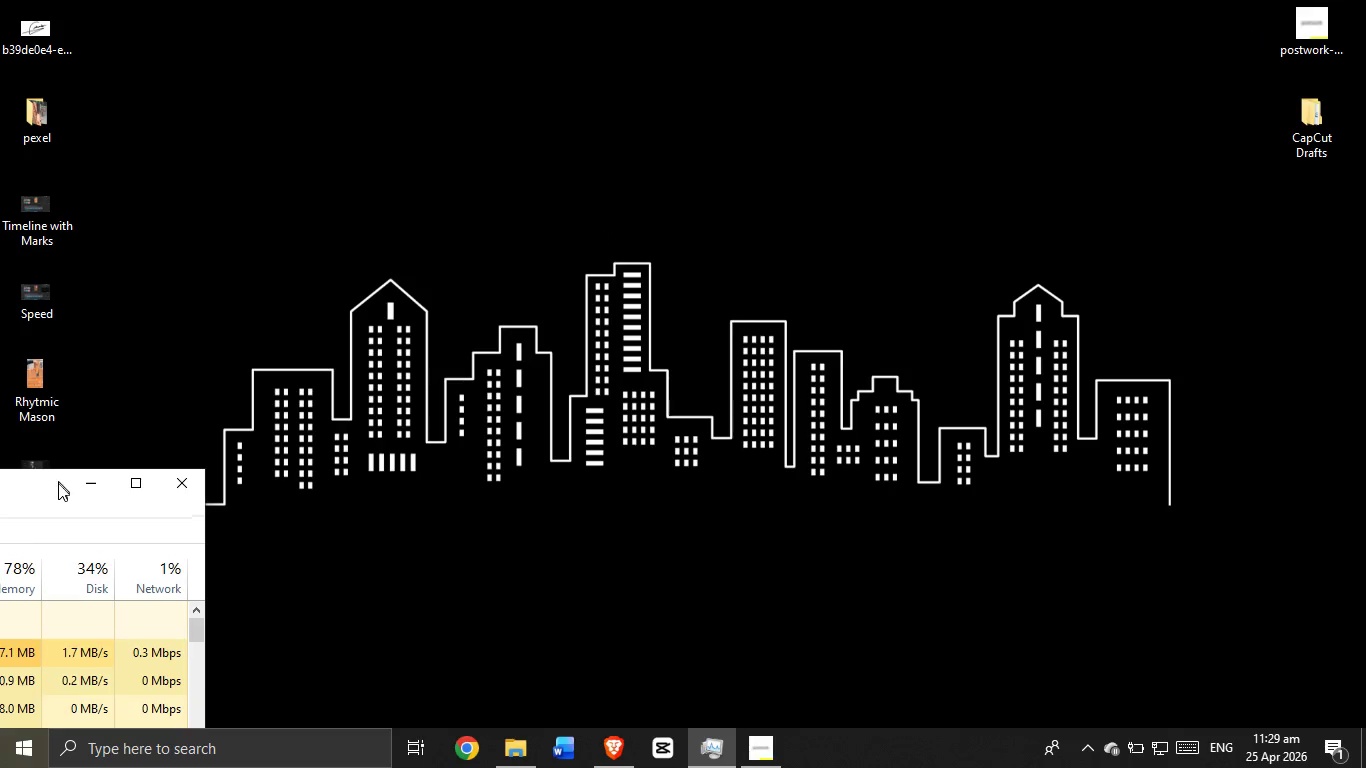 
left_click_drag(start_coordinate=[99, 488], to_coordinate=[29, 197])
 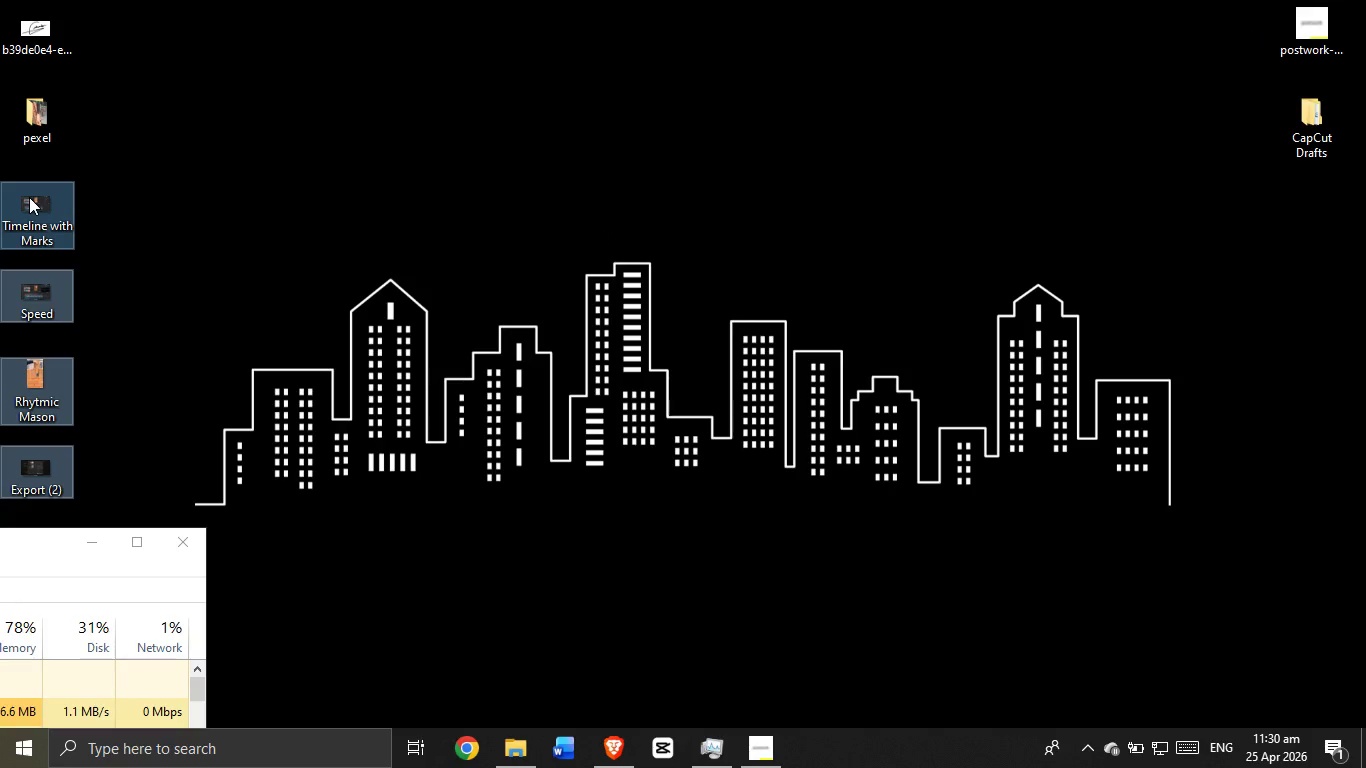 
key(Delete)
 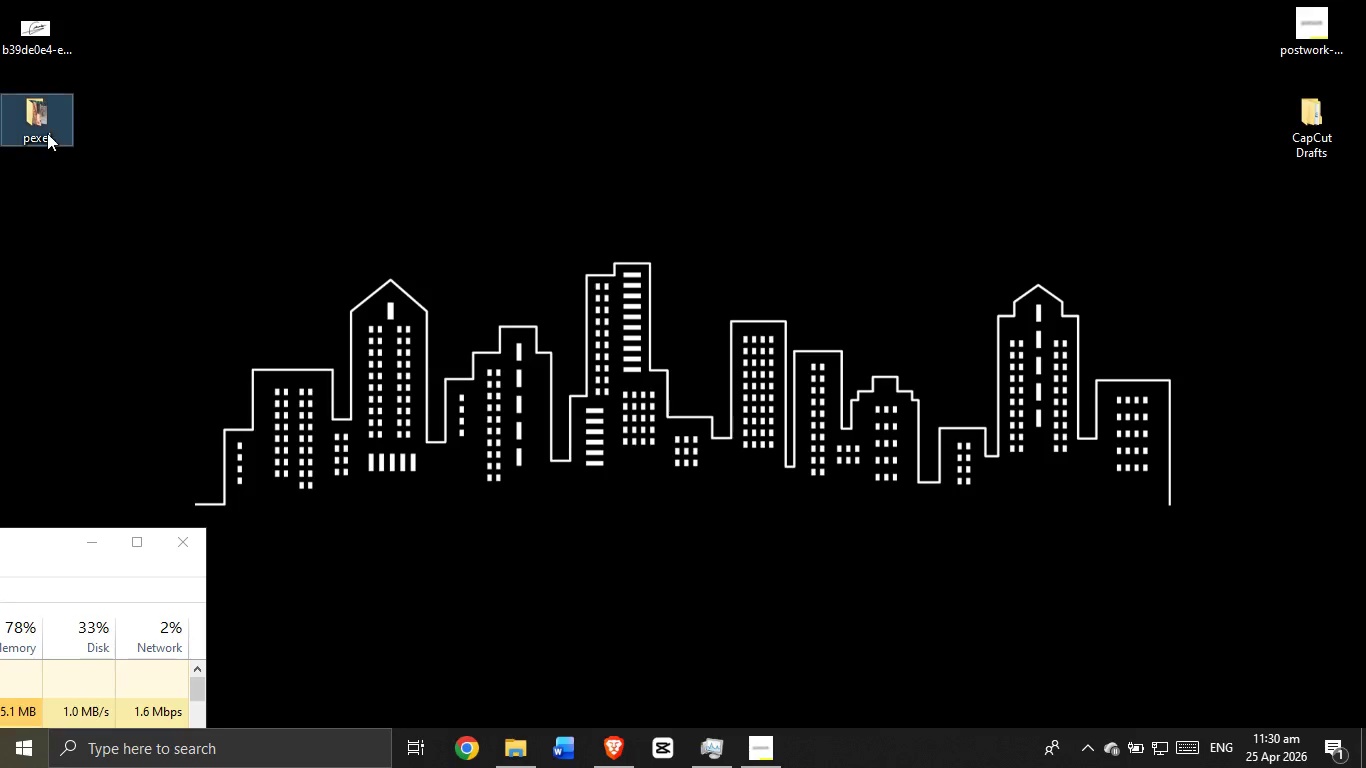 
double_click([47, 132])
 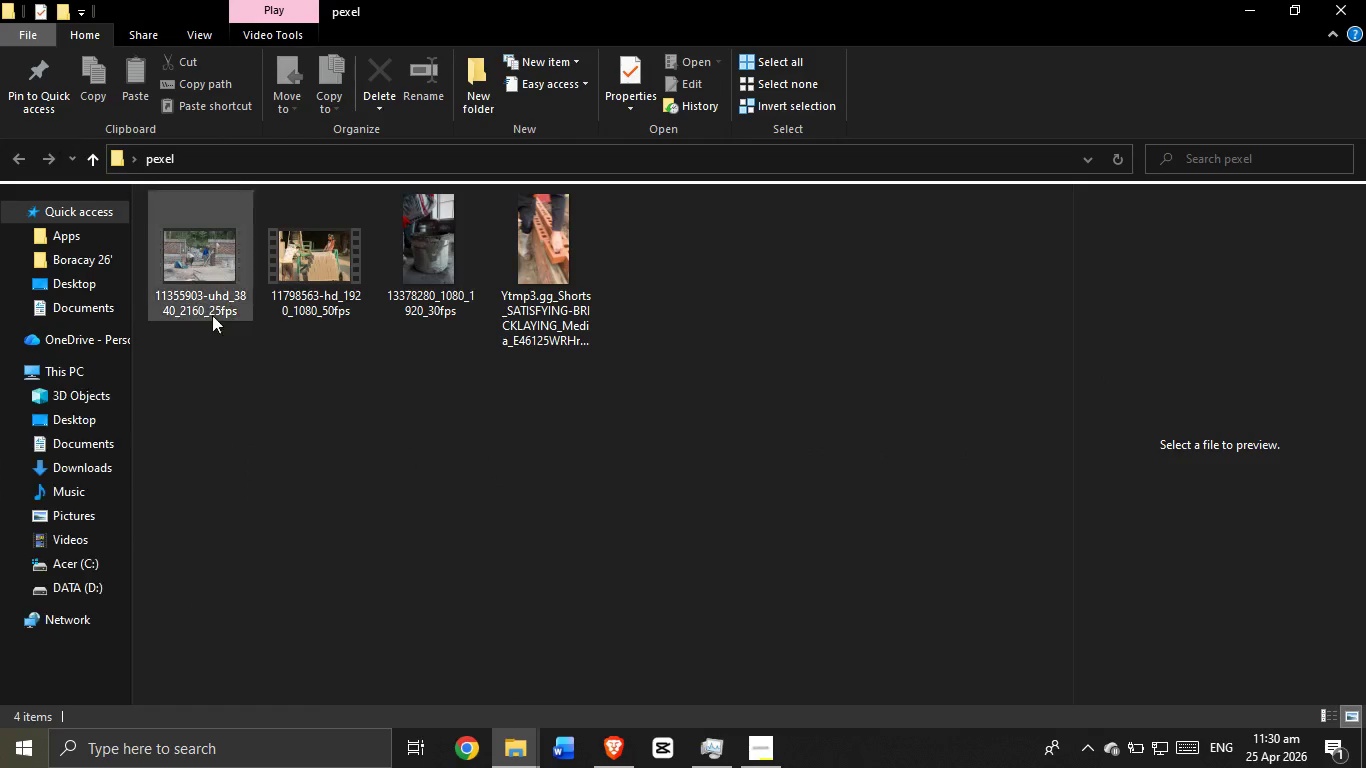 
left_click_drag(start_coordinate=[213, 376], to_coordinate=[561, 241])
 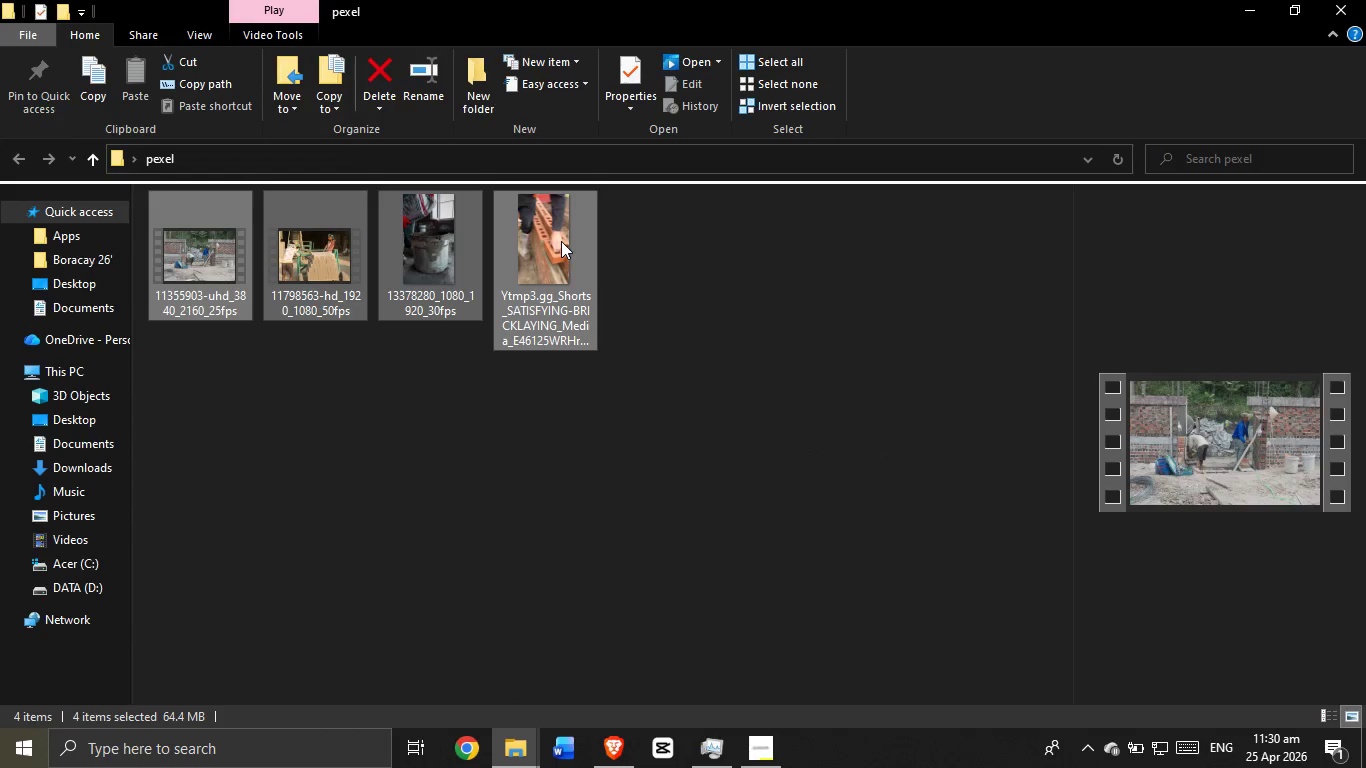 
key(Delete)
 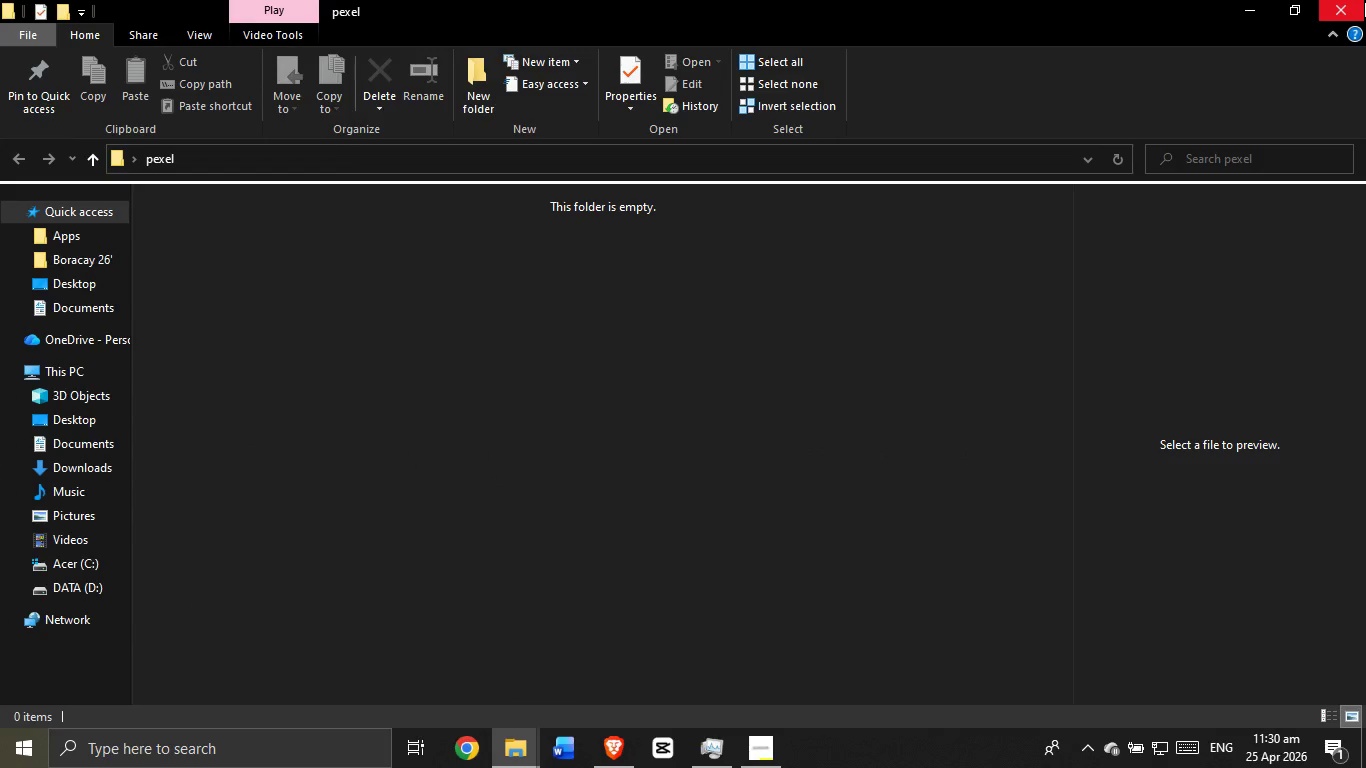 
left_click([1364, 1])
 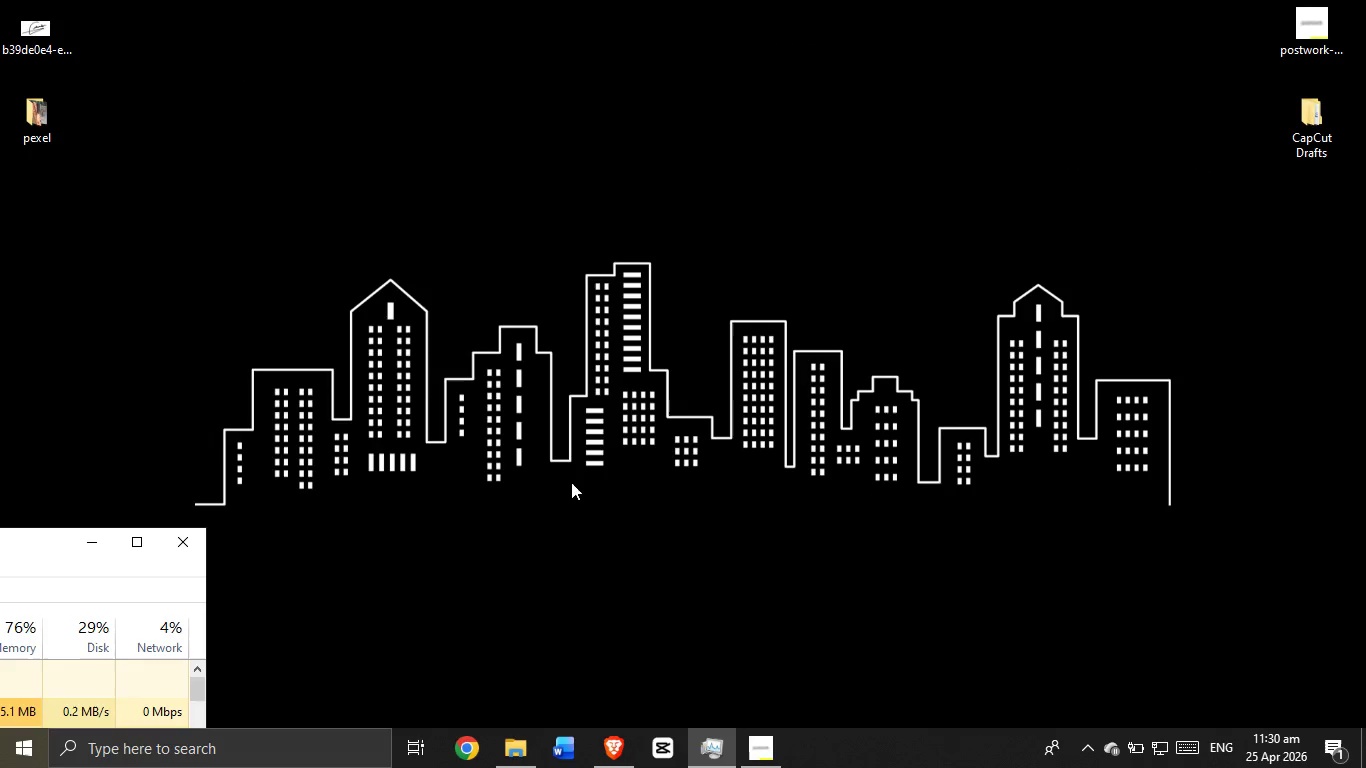 
left_click([513, 767])
 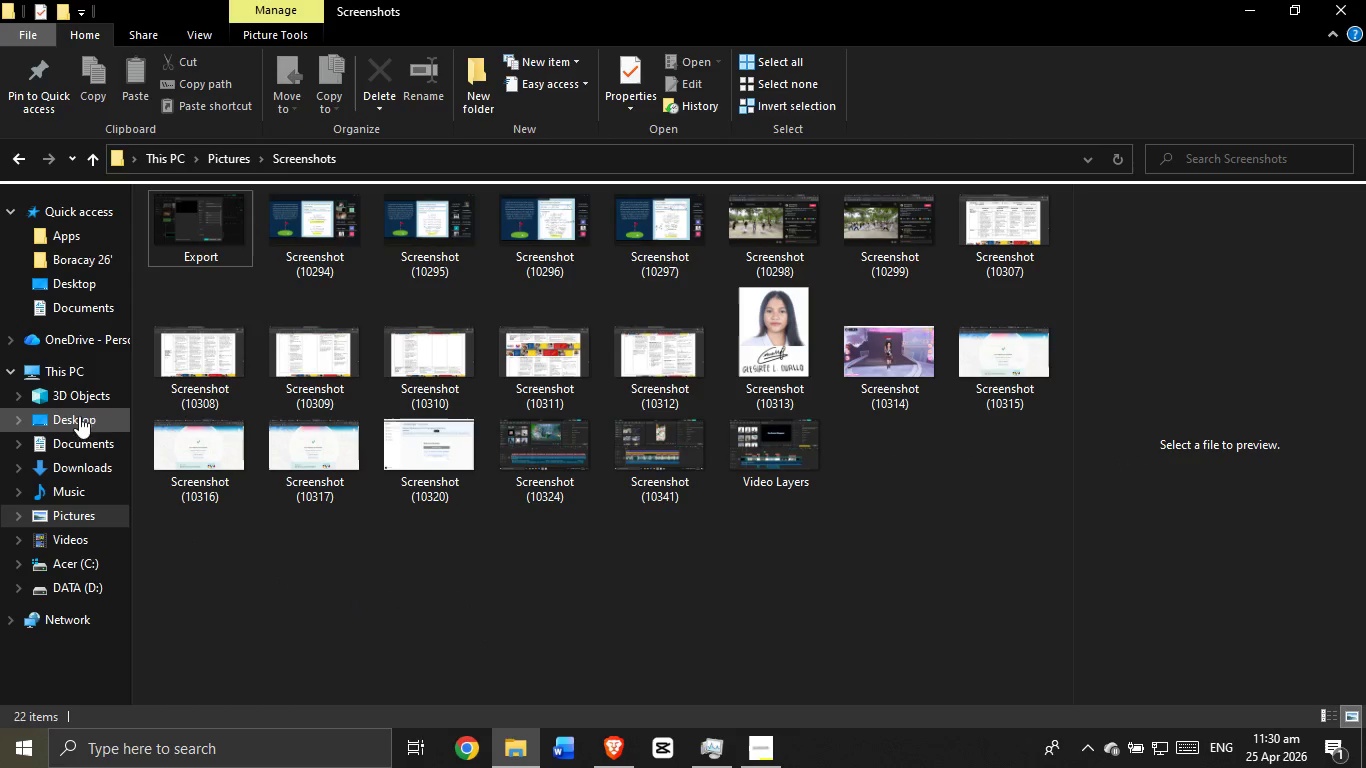 
left_click([71, 438])
 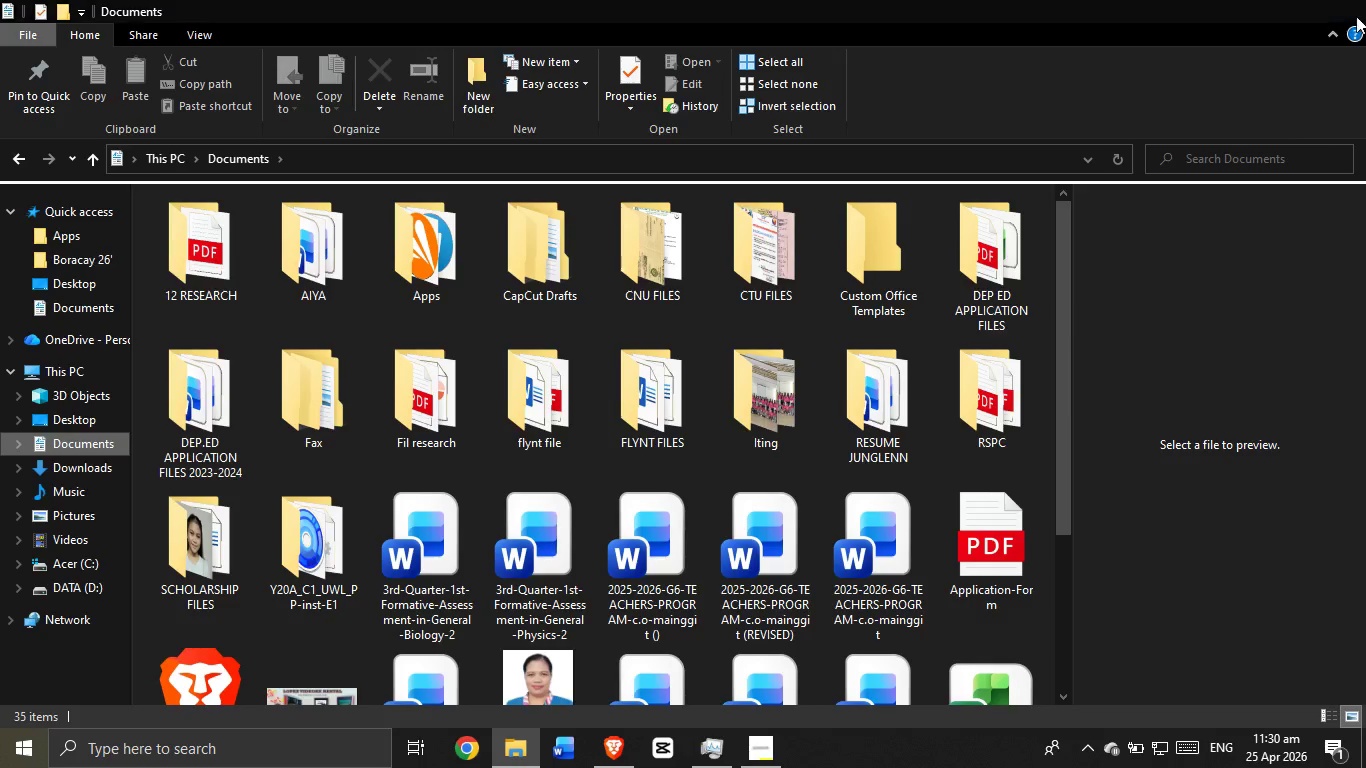 
left_click([272, 763])
 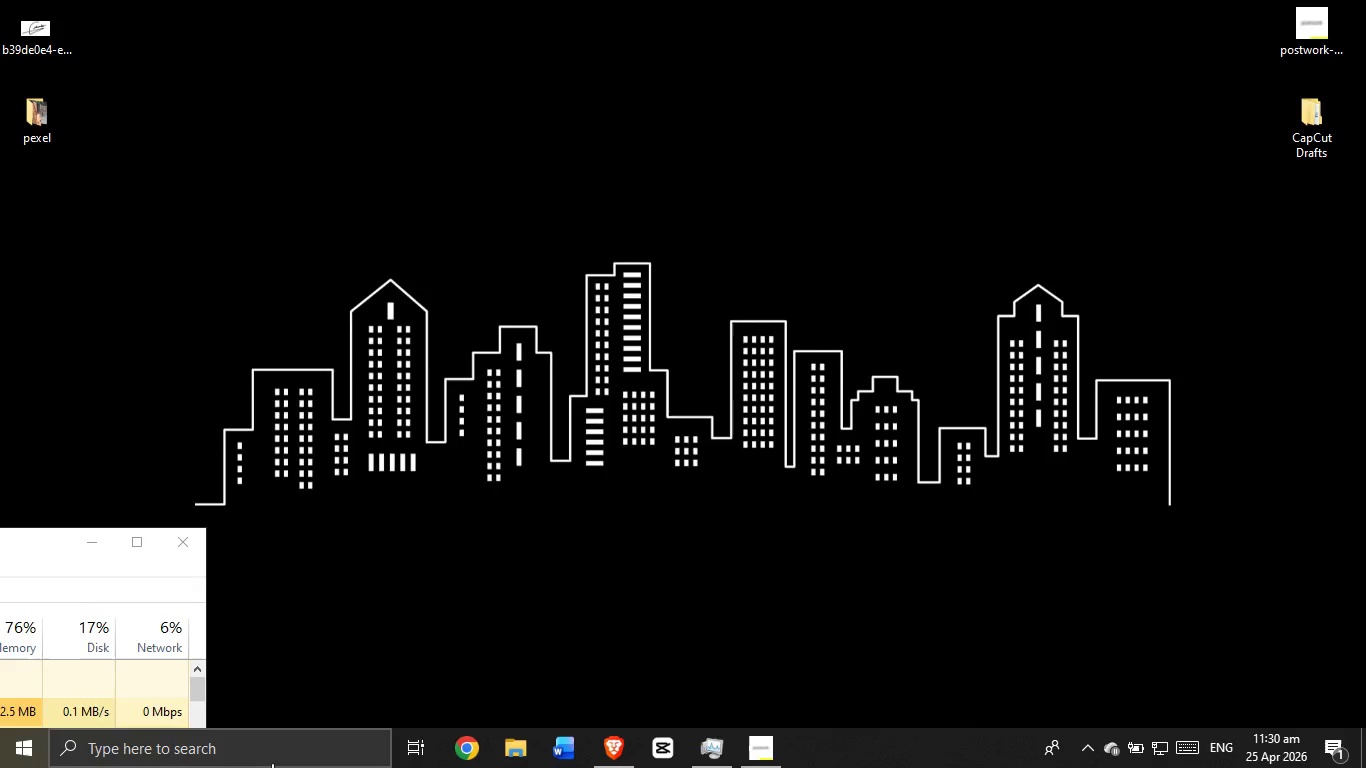 
type(rec)
 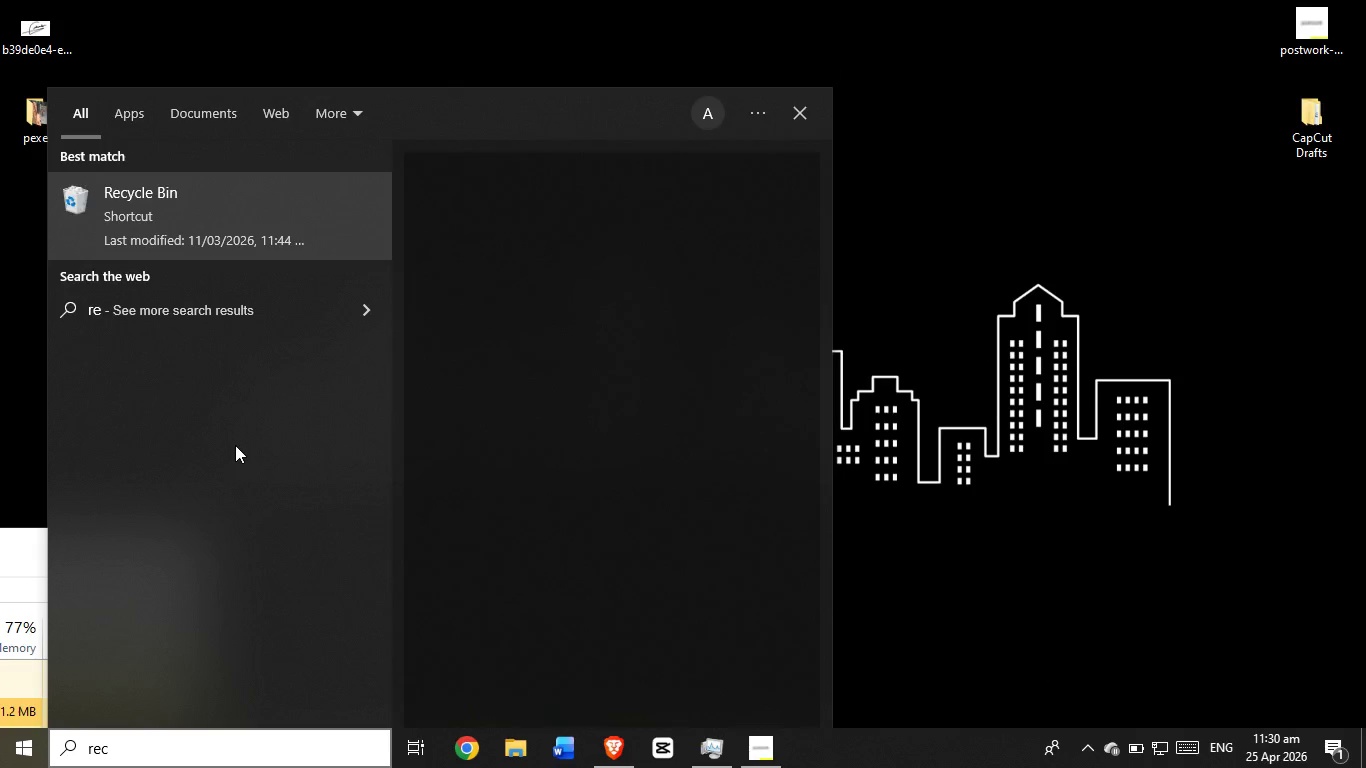 
left_click([264, 214])
 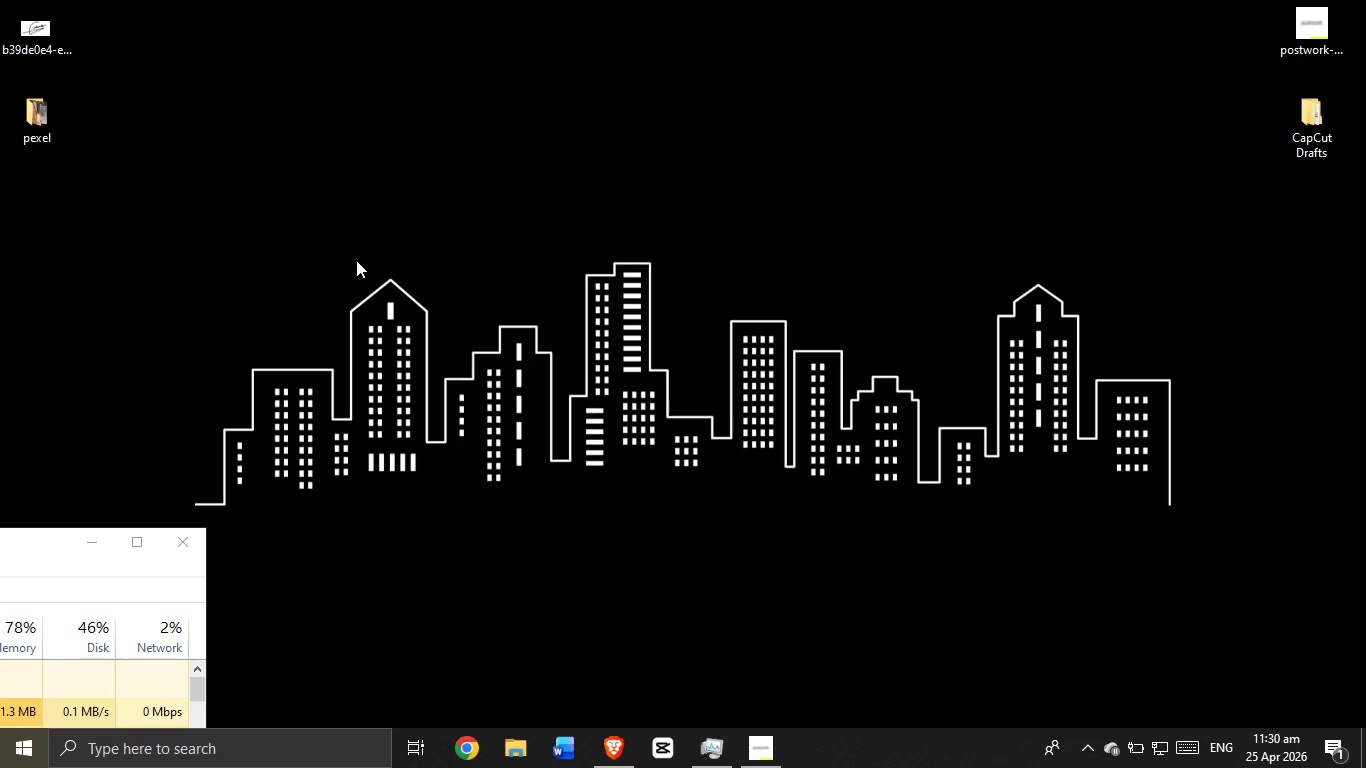 
wait(5.77)
 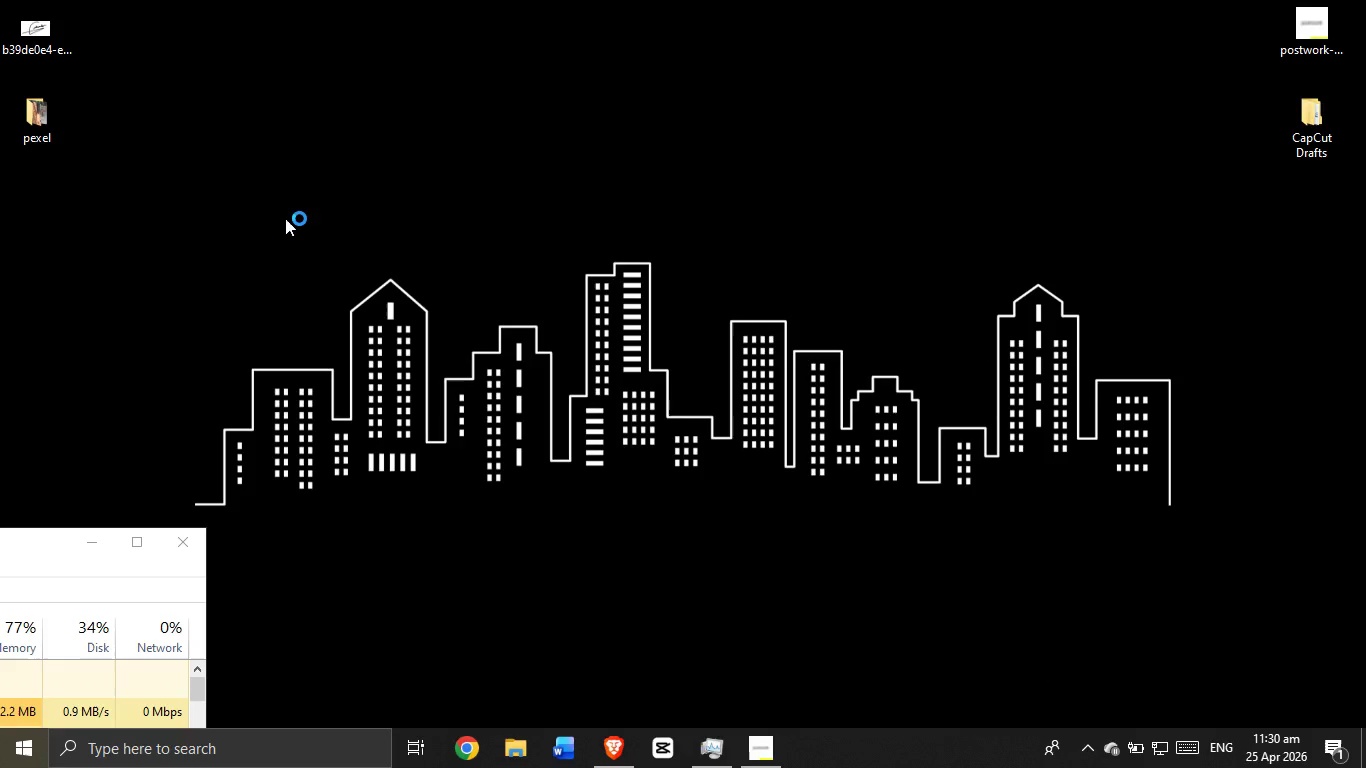 
left_click([133, 741])
 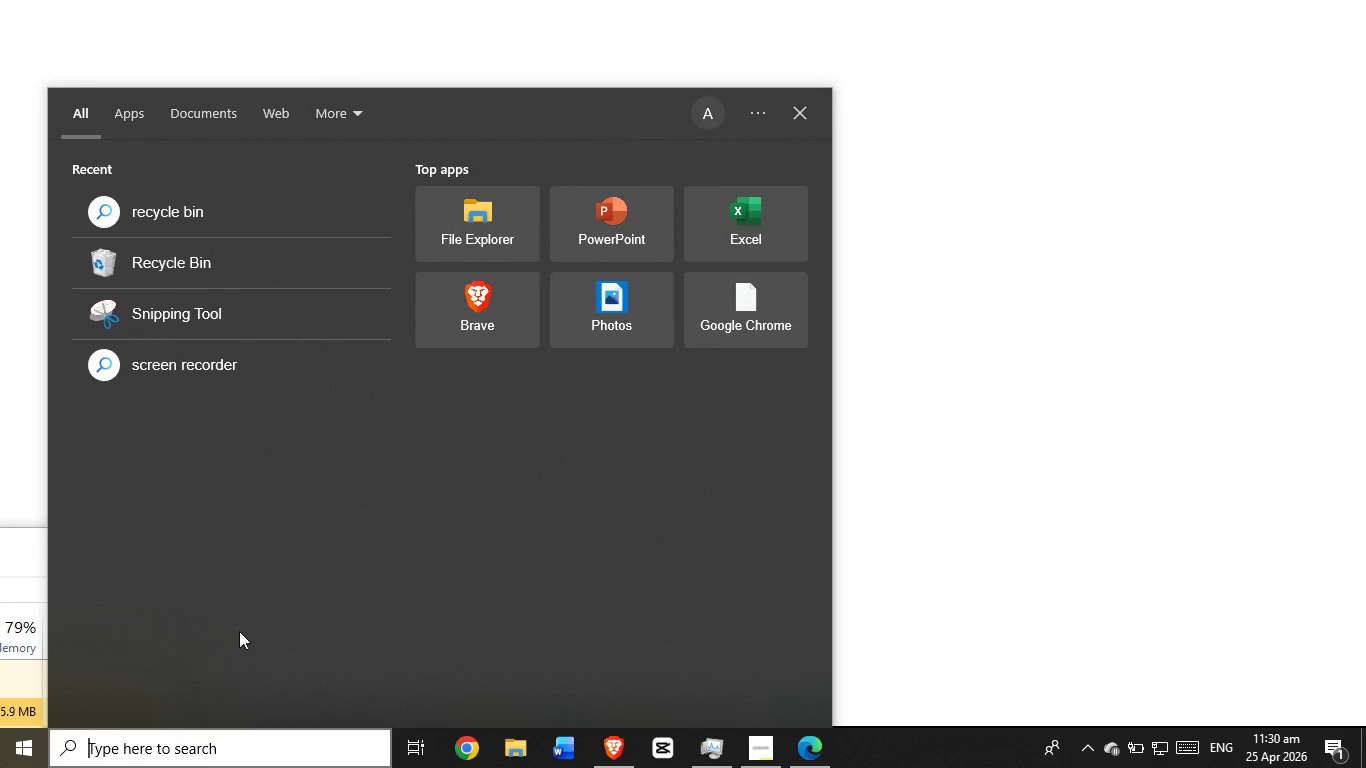 
left_click([236, 273])
 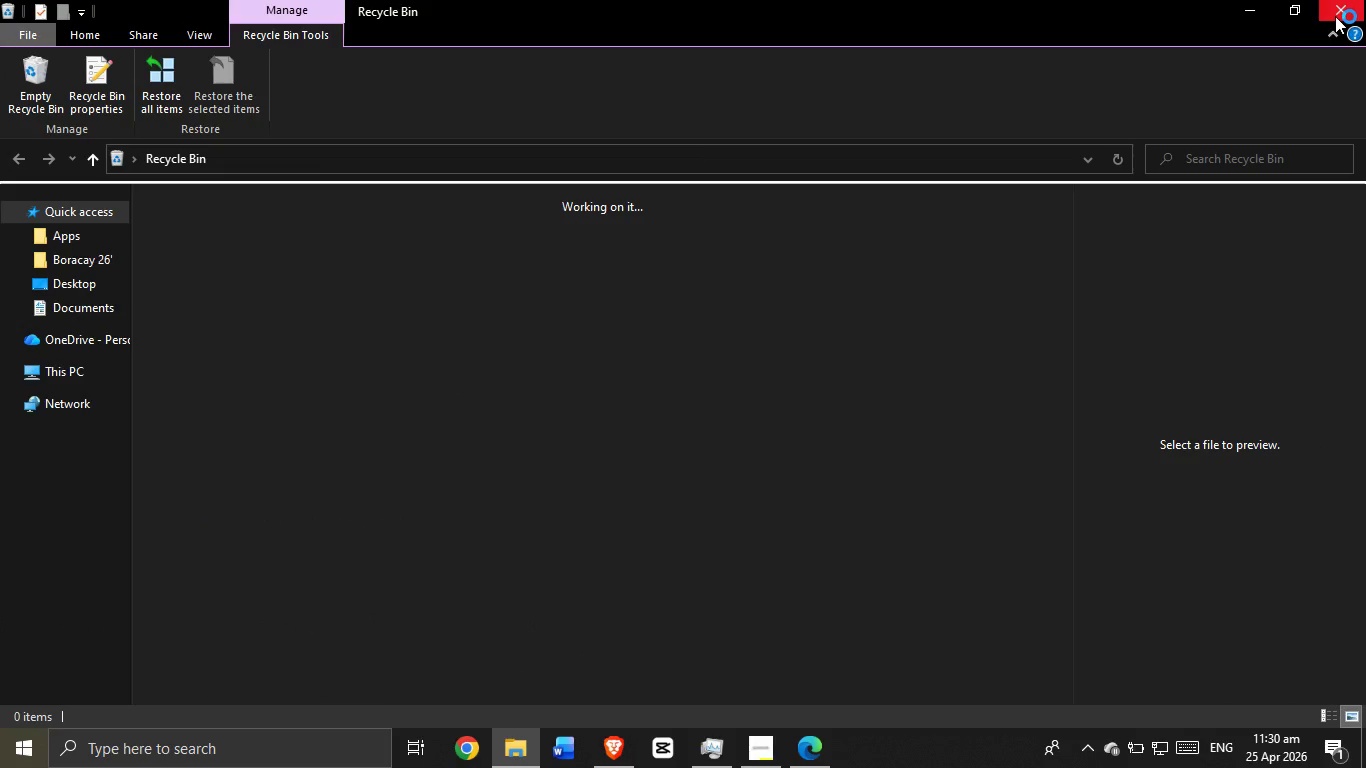 
left_click([1251, 10])
 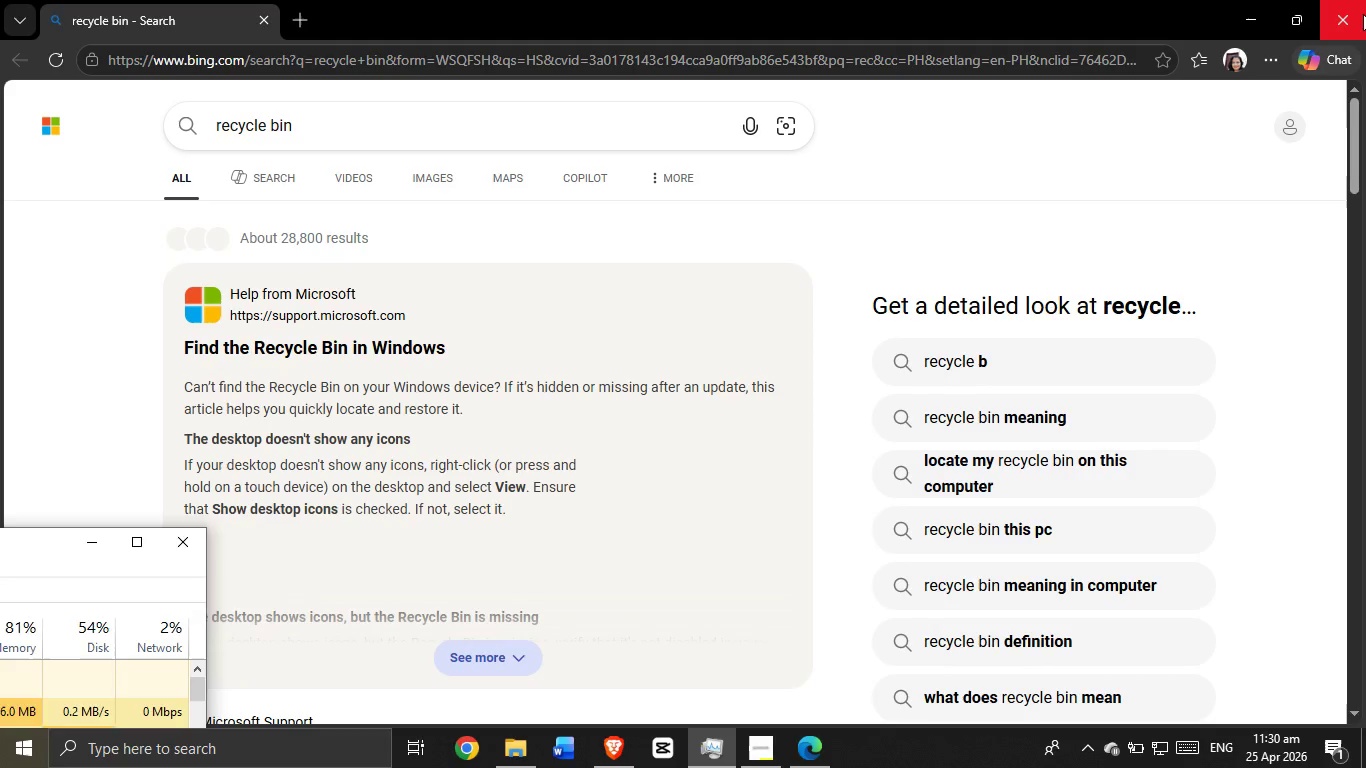 
left_click([1363, 14])
 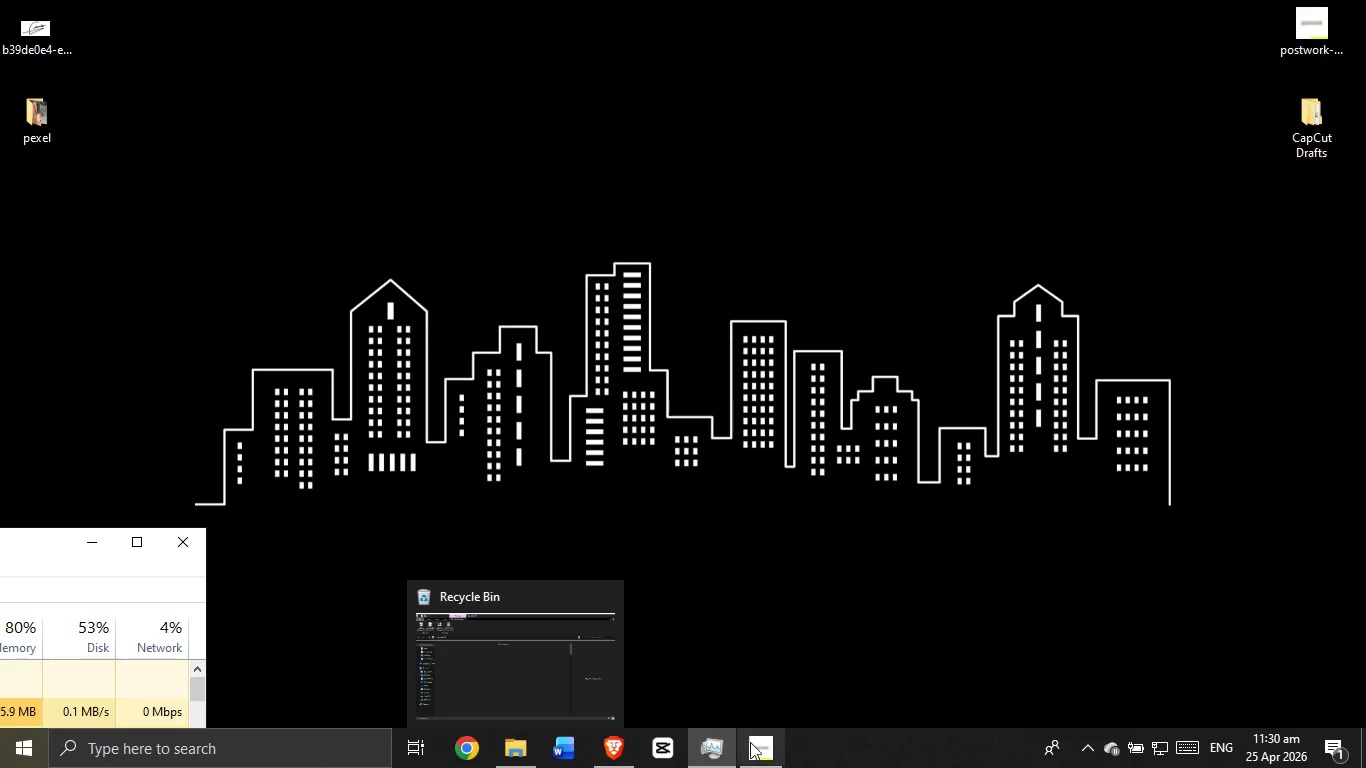 
left_click([295, 767])
 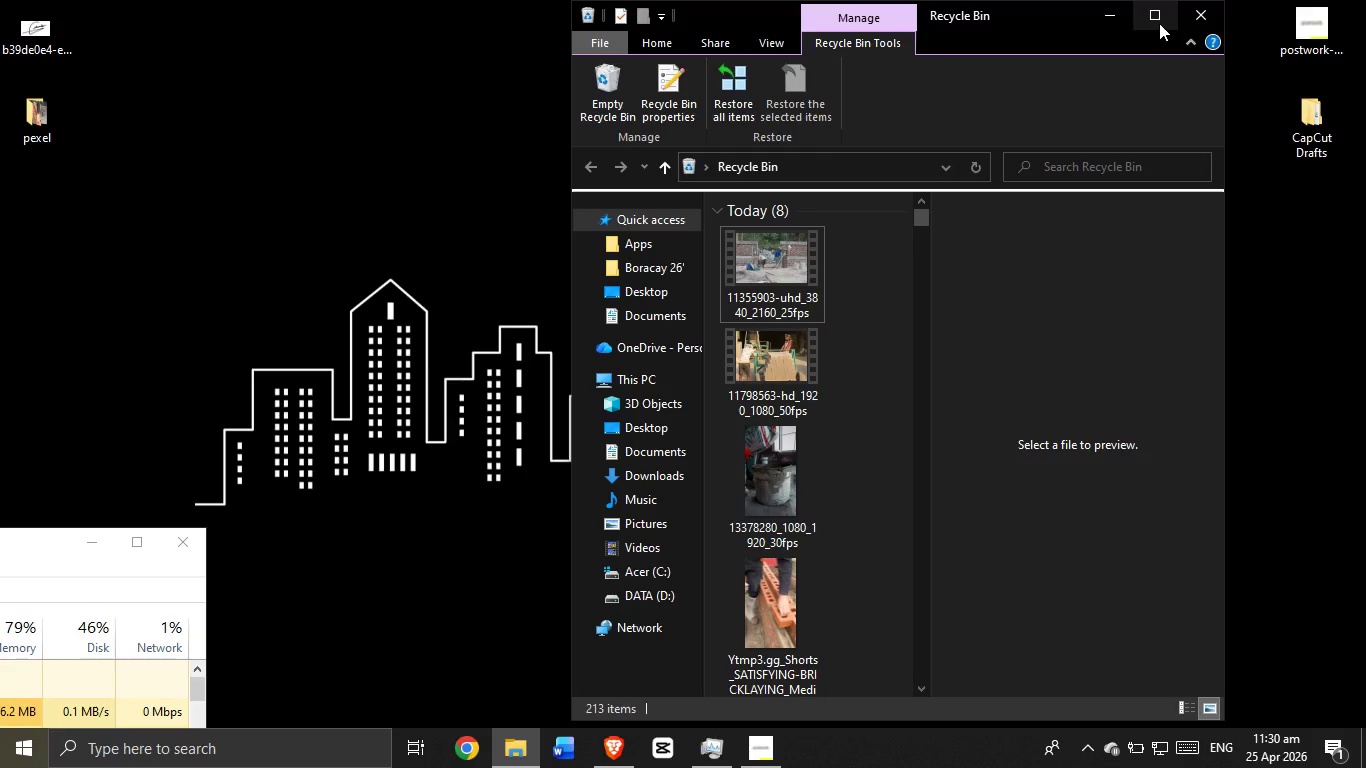 
wait(5.39)
 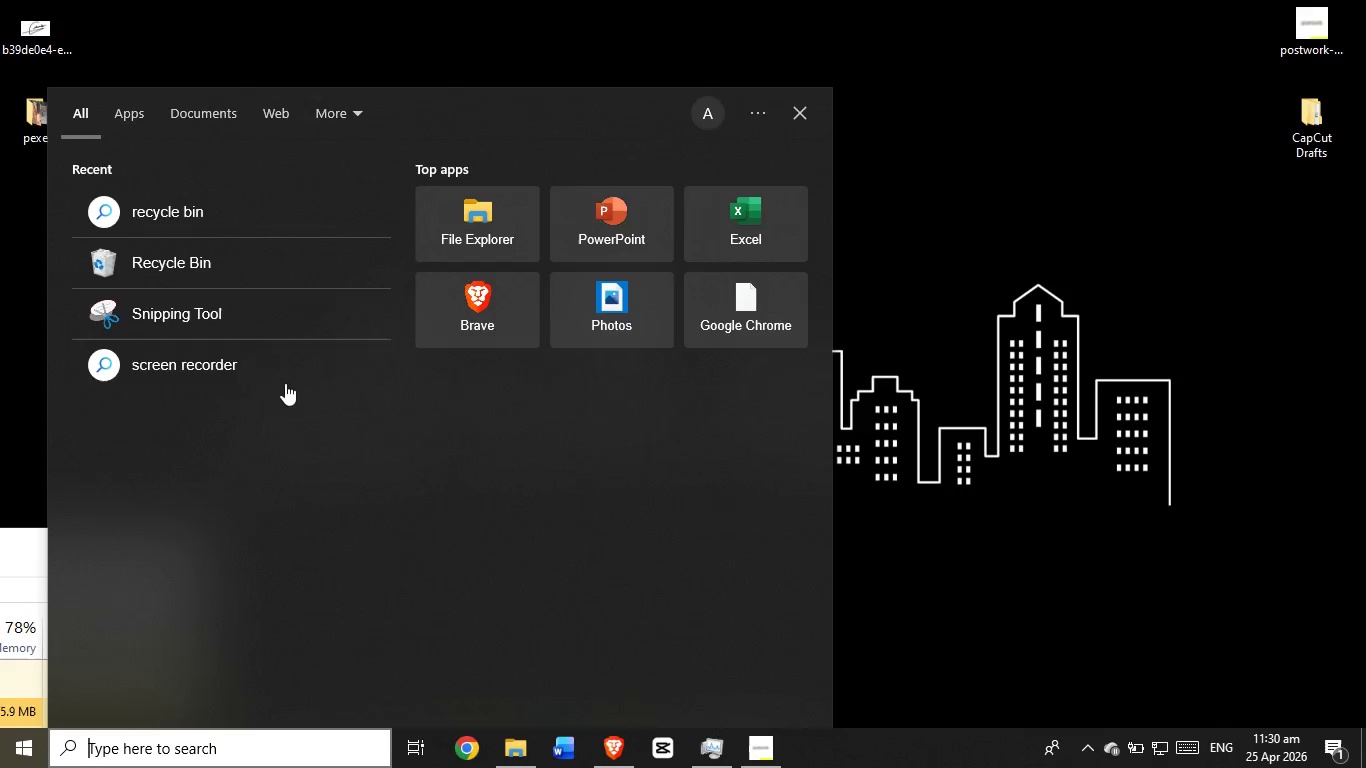 
left_click([1161, 14])
 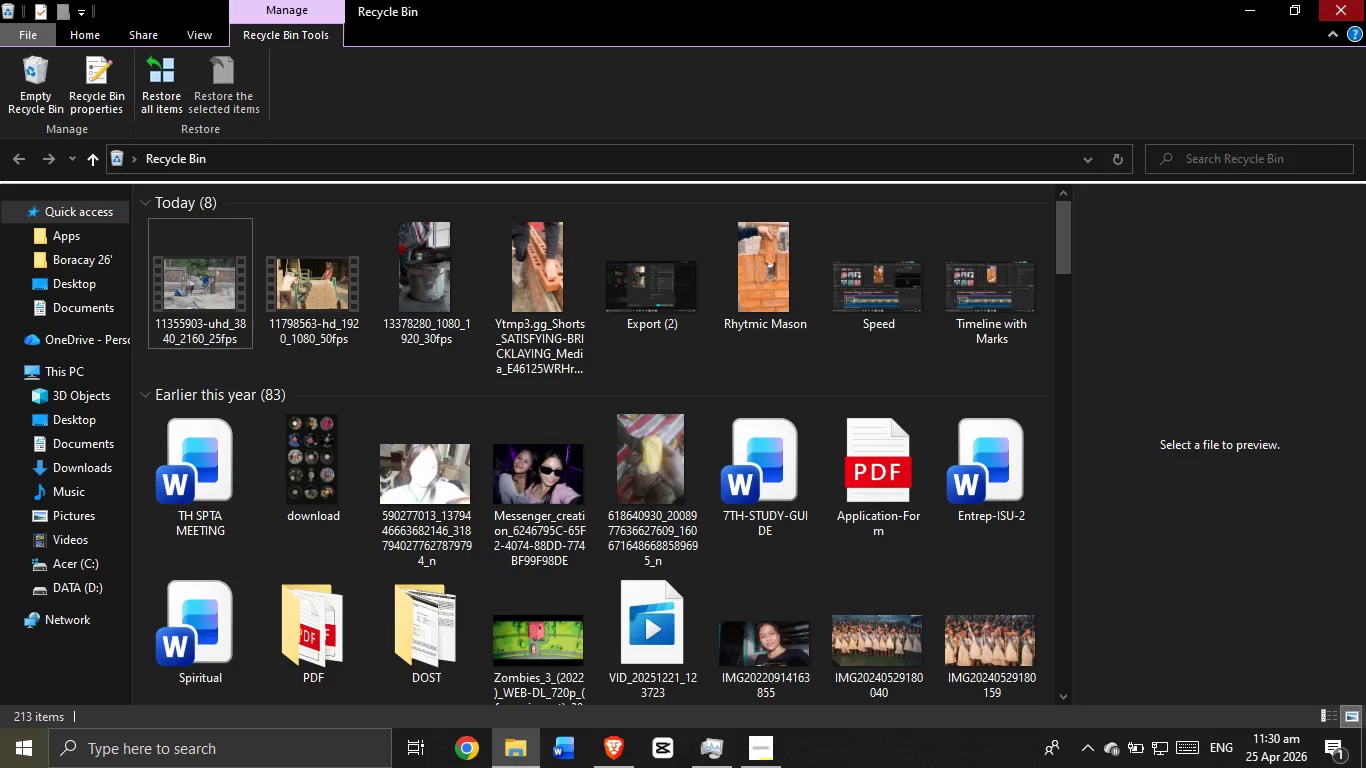 
left_click([277, 757])
 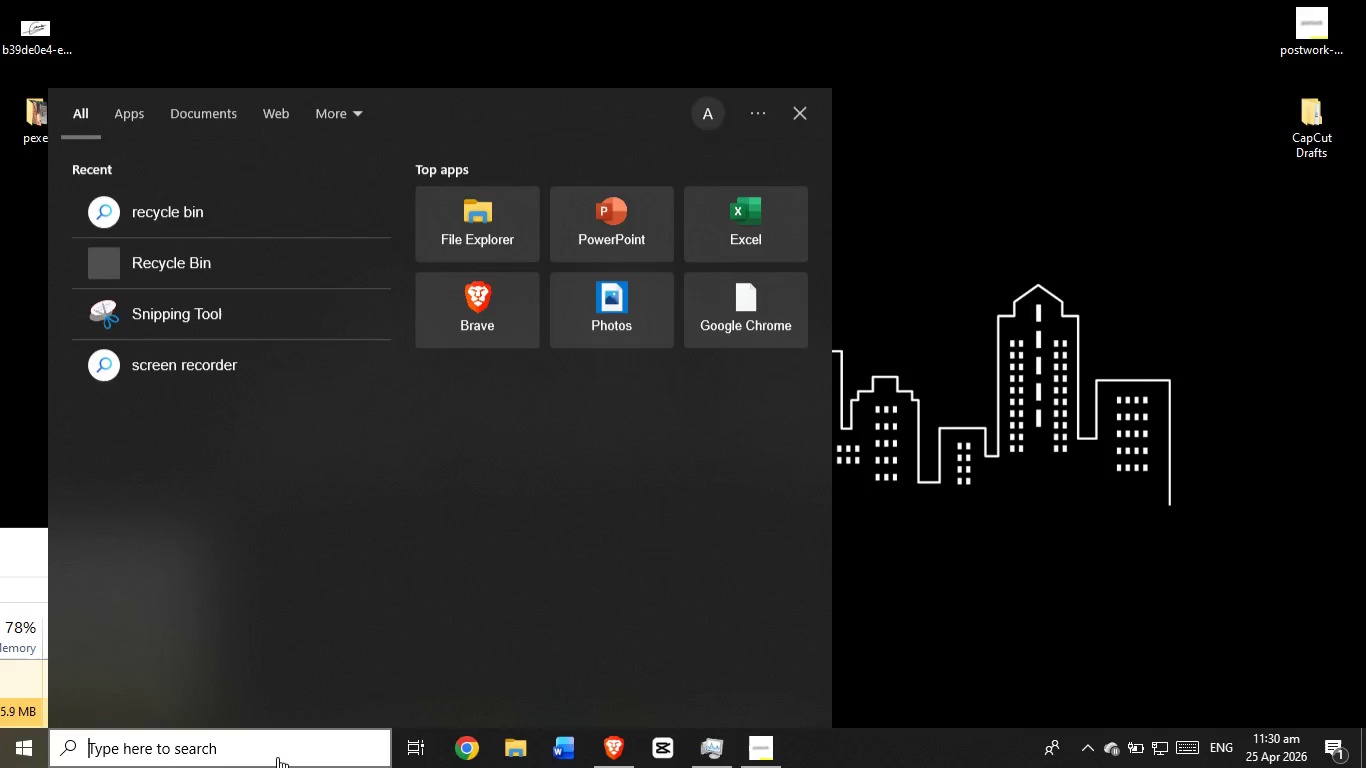 
type(rec)
 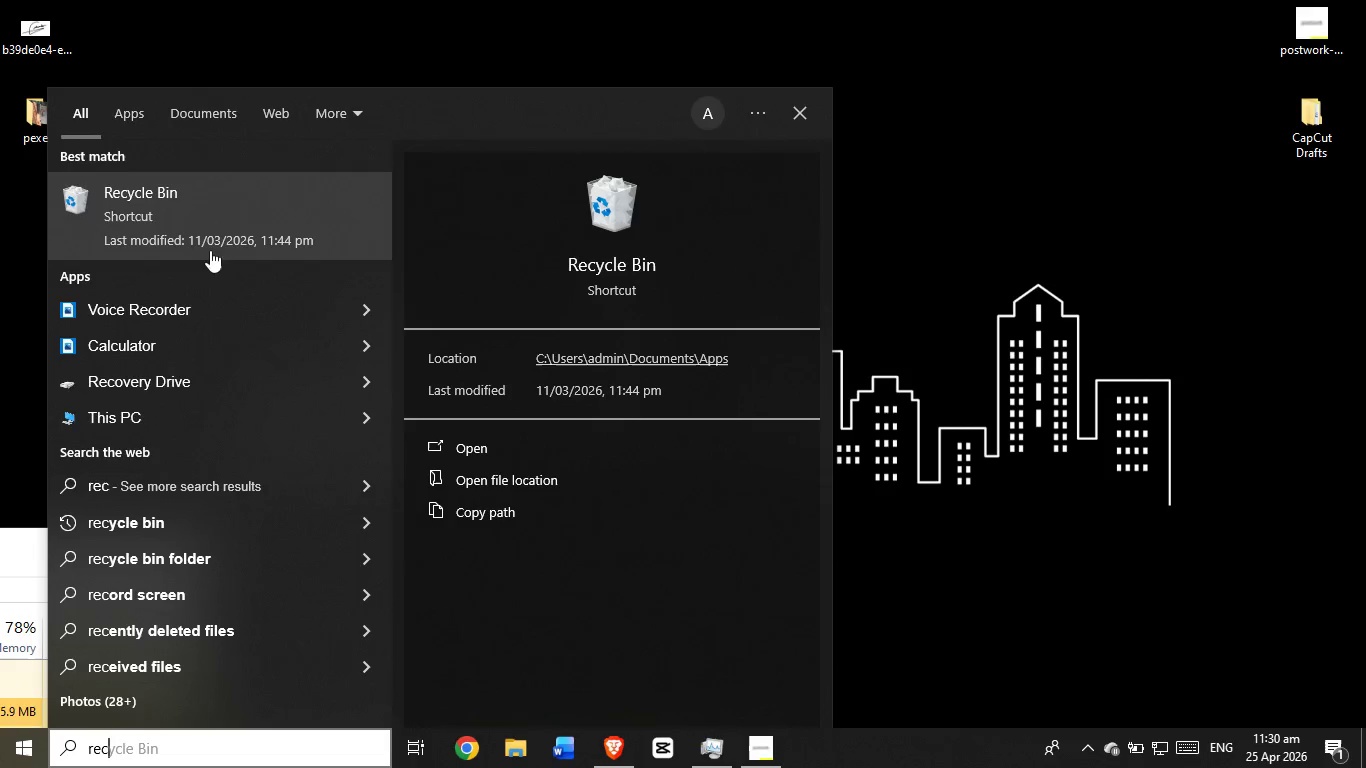 
left_click([189, 203])
 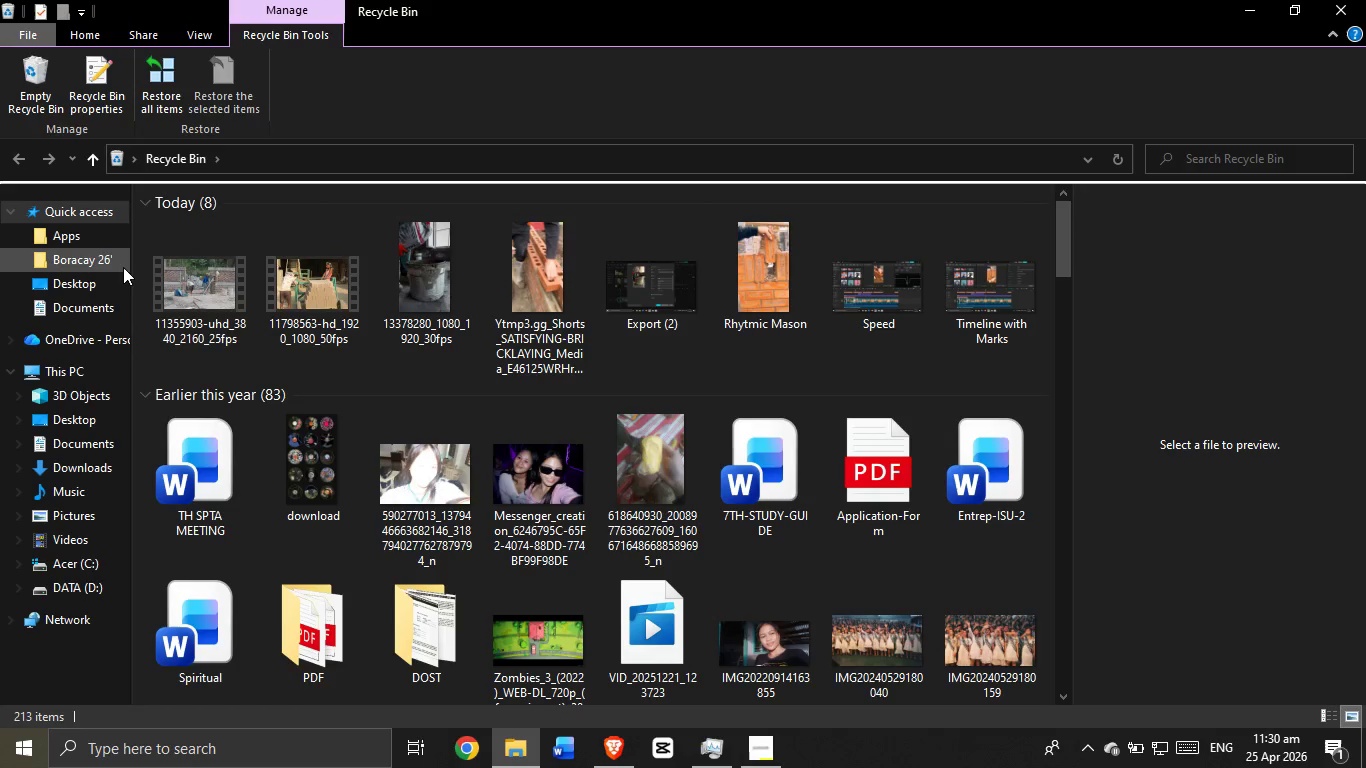 
left_click_drag(start_coordinate=[135, 270], to_coordinate=[1028, 295])
 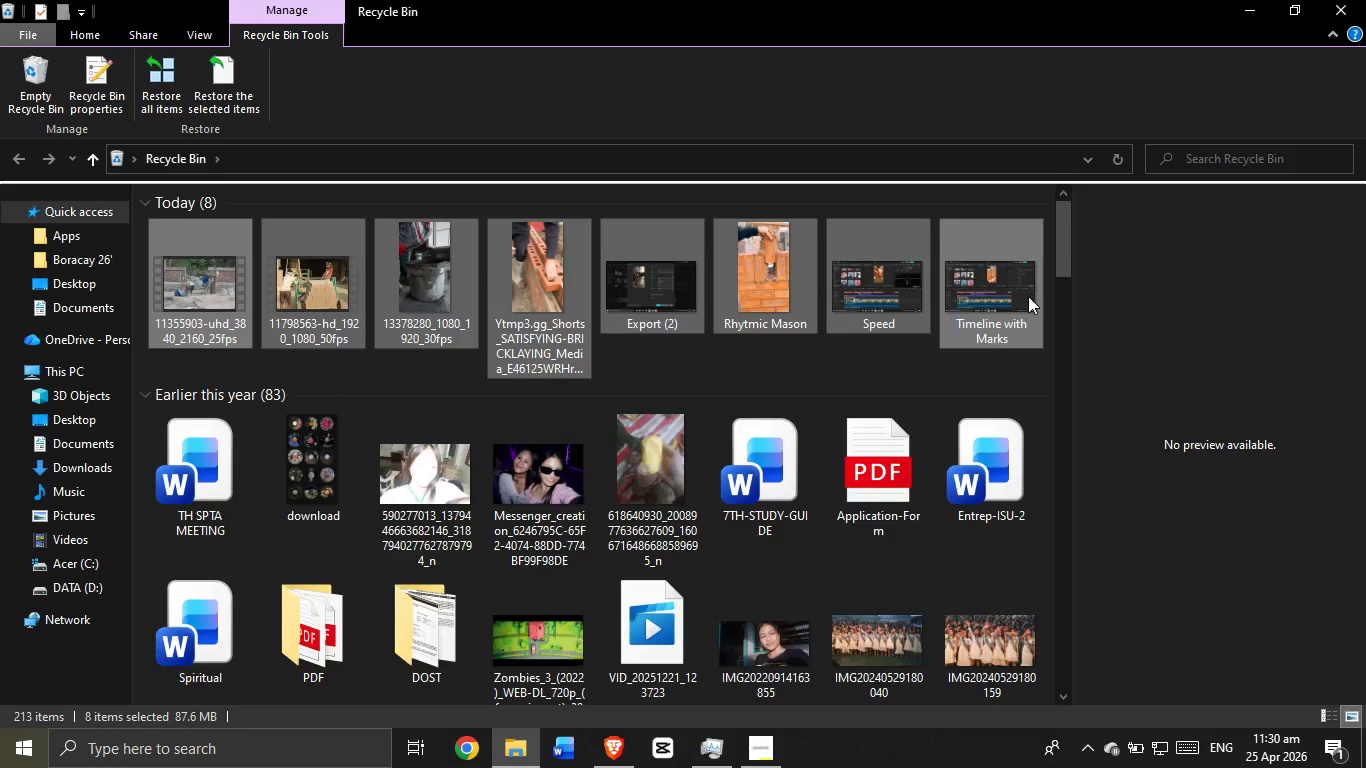 
key(Backspace)
 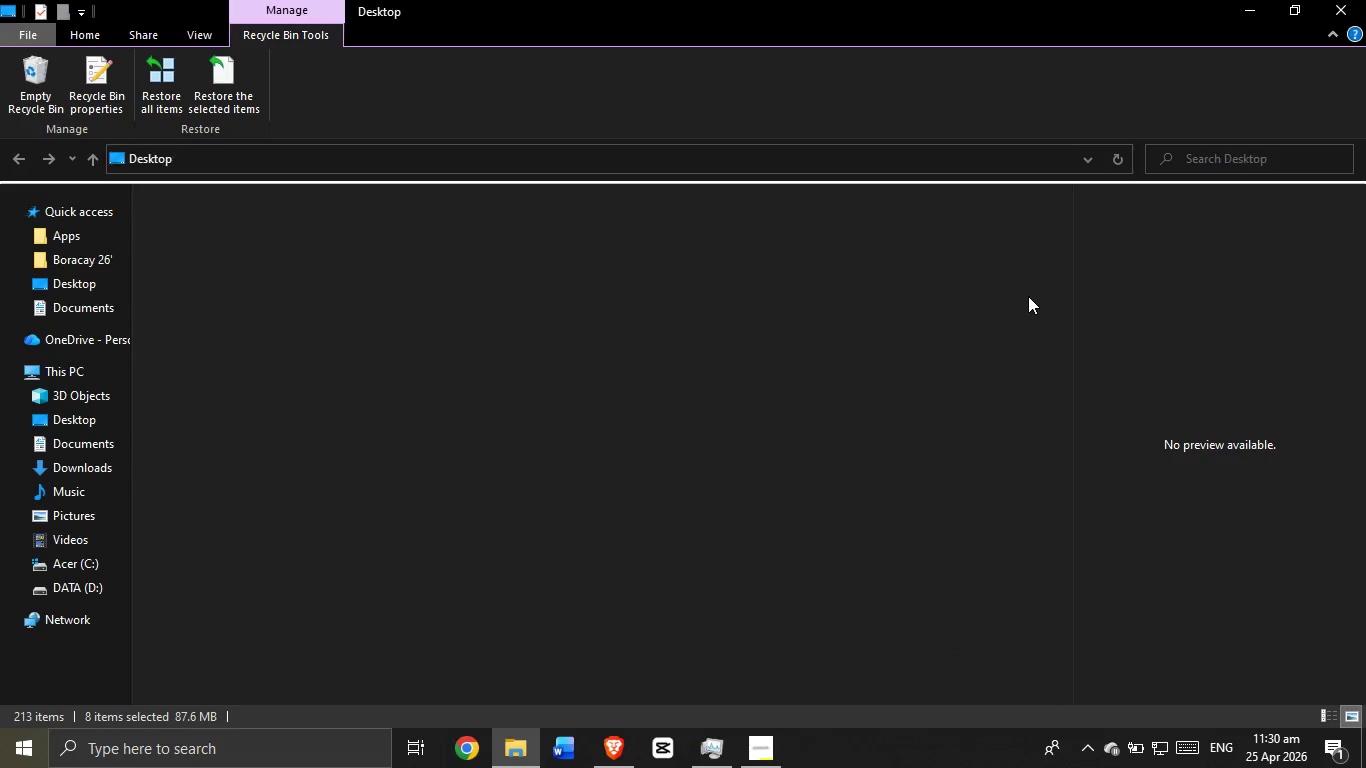 
key(Delete)
 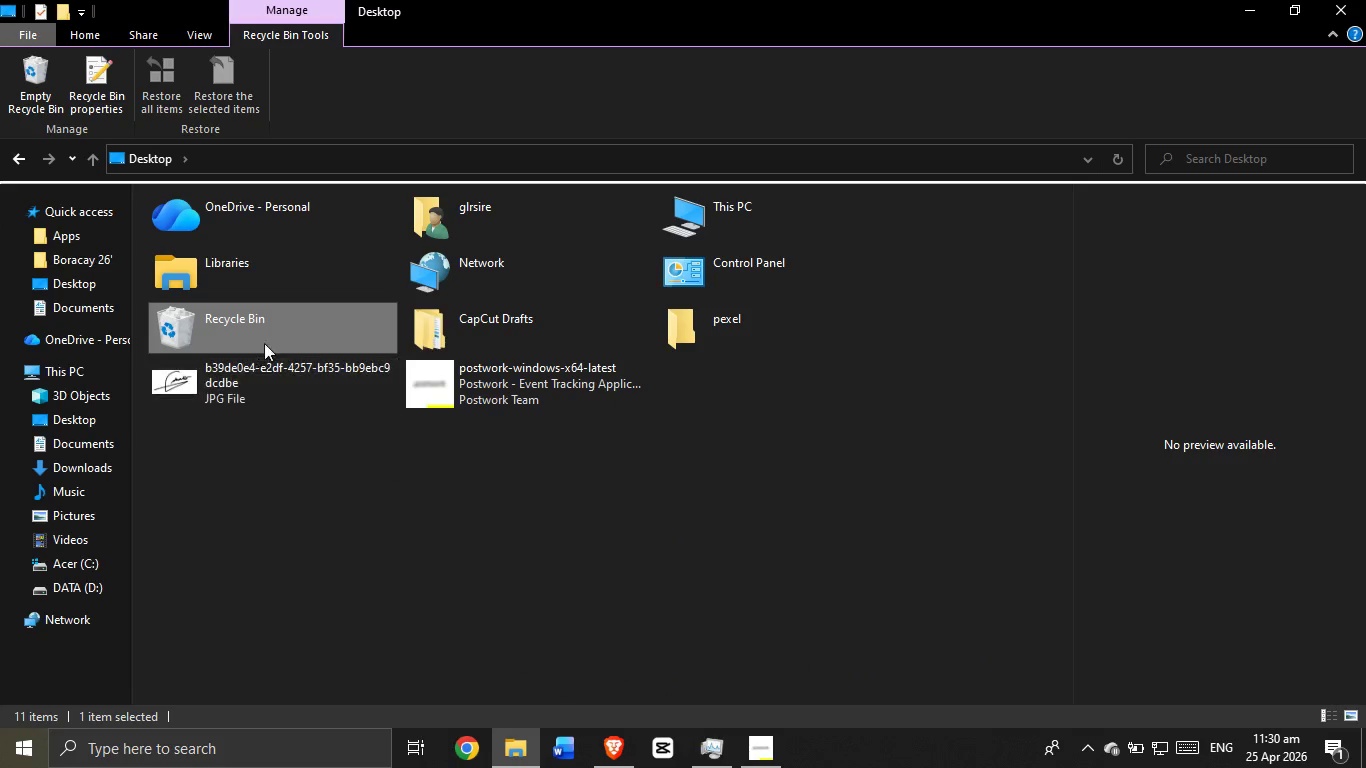 
double_click([271, 317])
 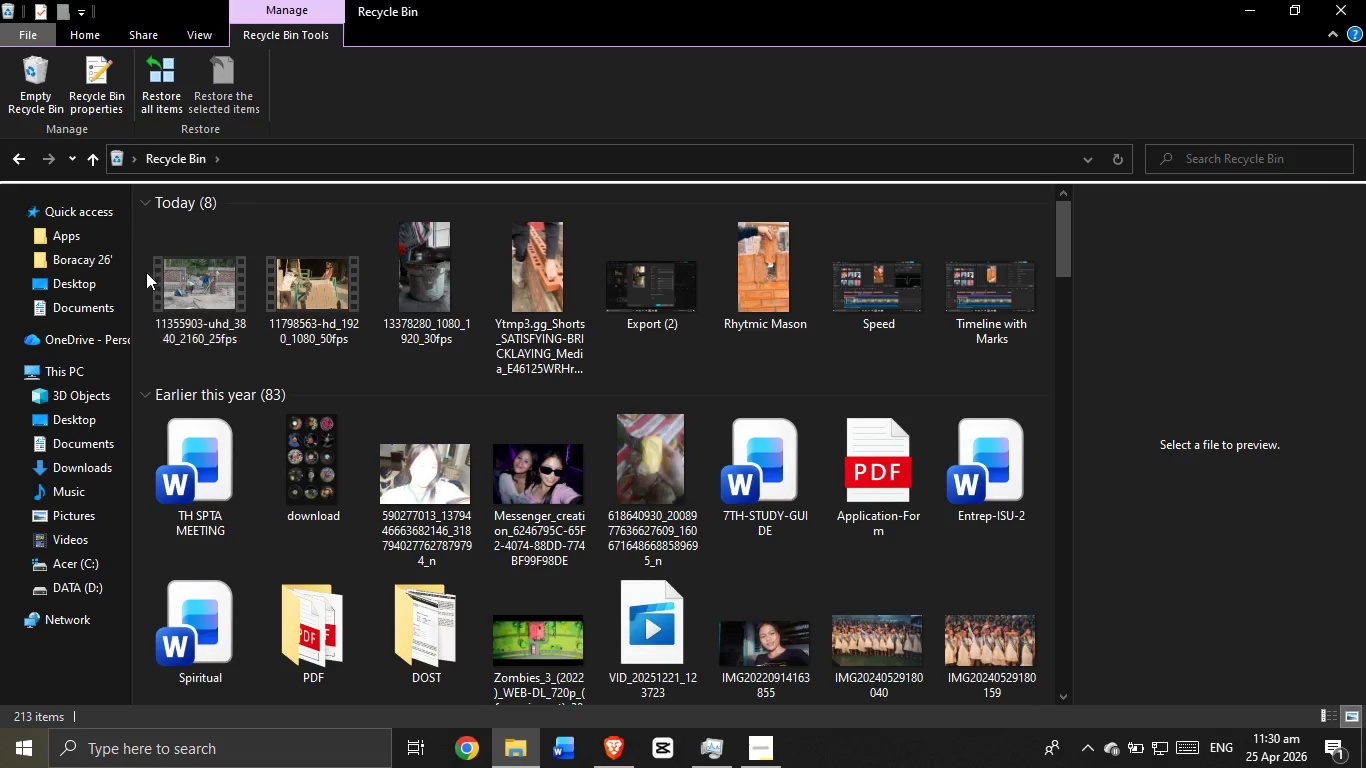 
left_click_drag(start_coordinate=[140, 278], to_coordinate=[984, 276])
 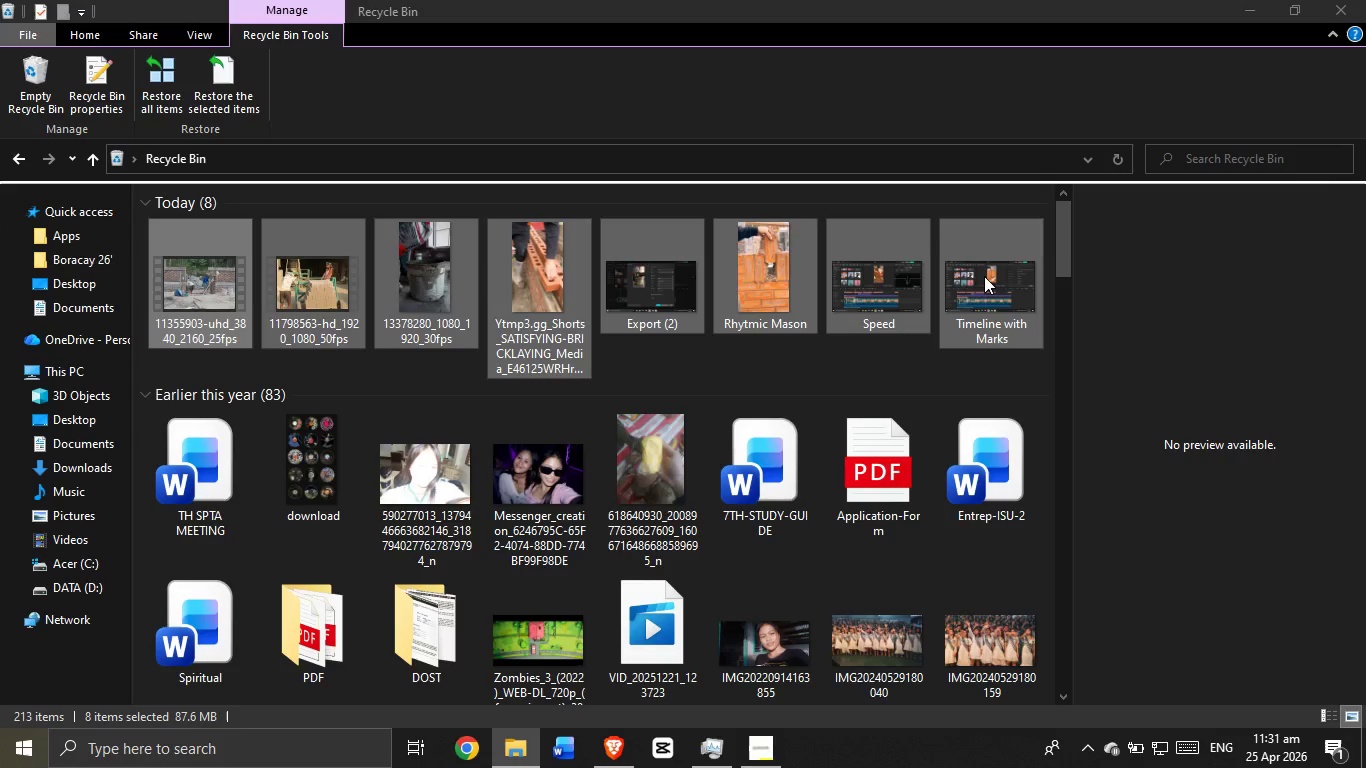 
key(Delete)
 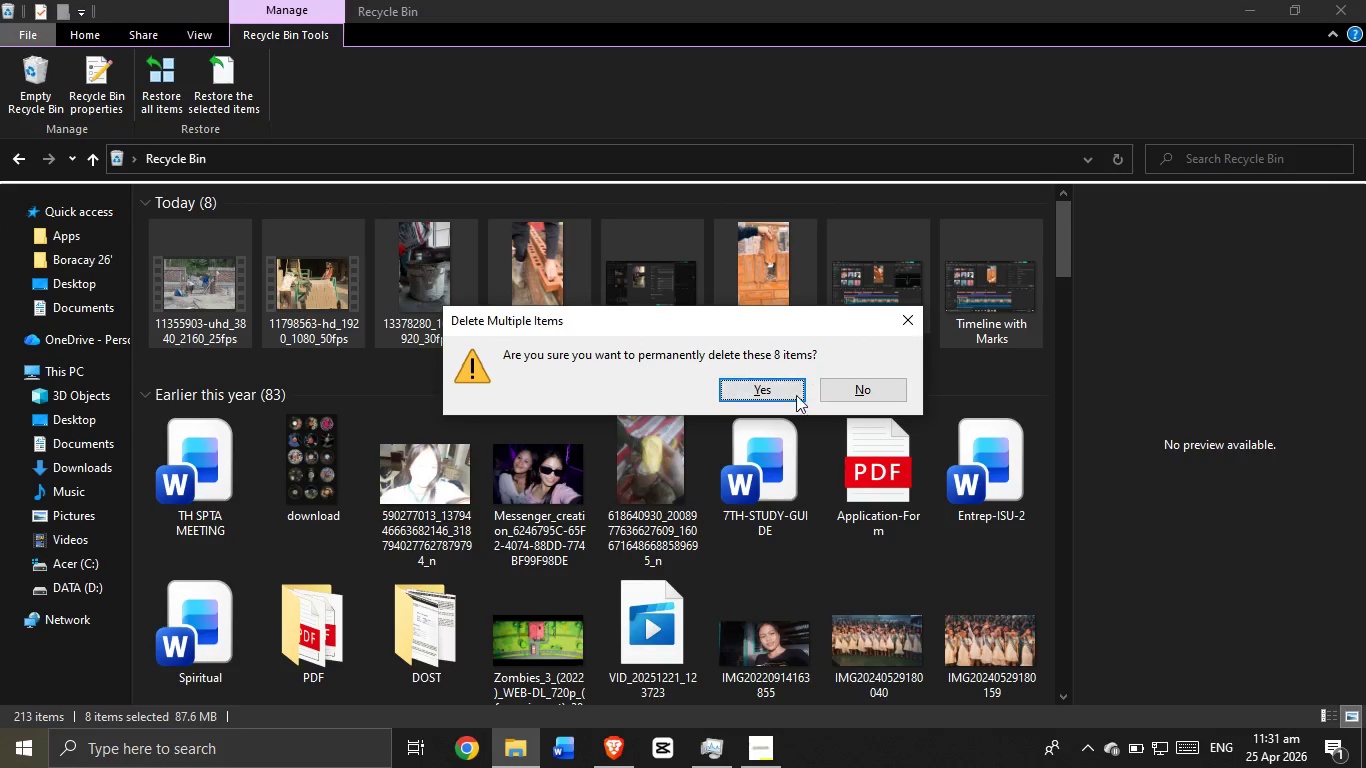 
left_click([793, 389])
 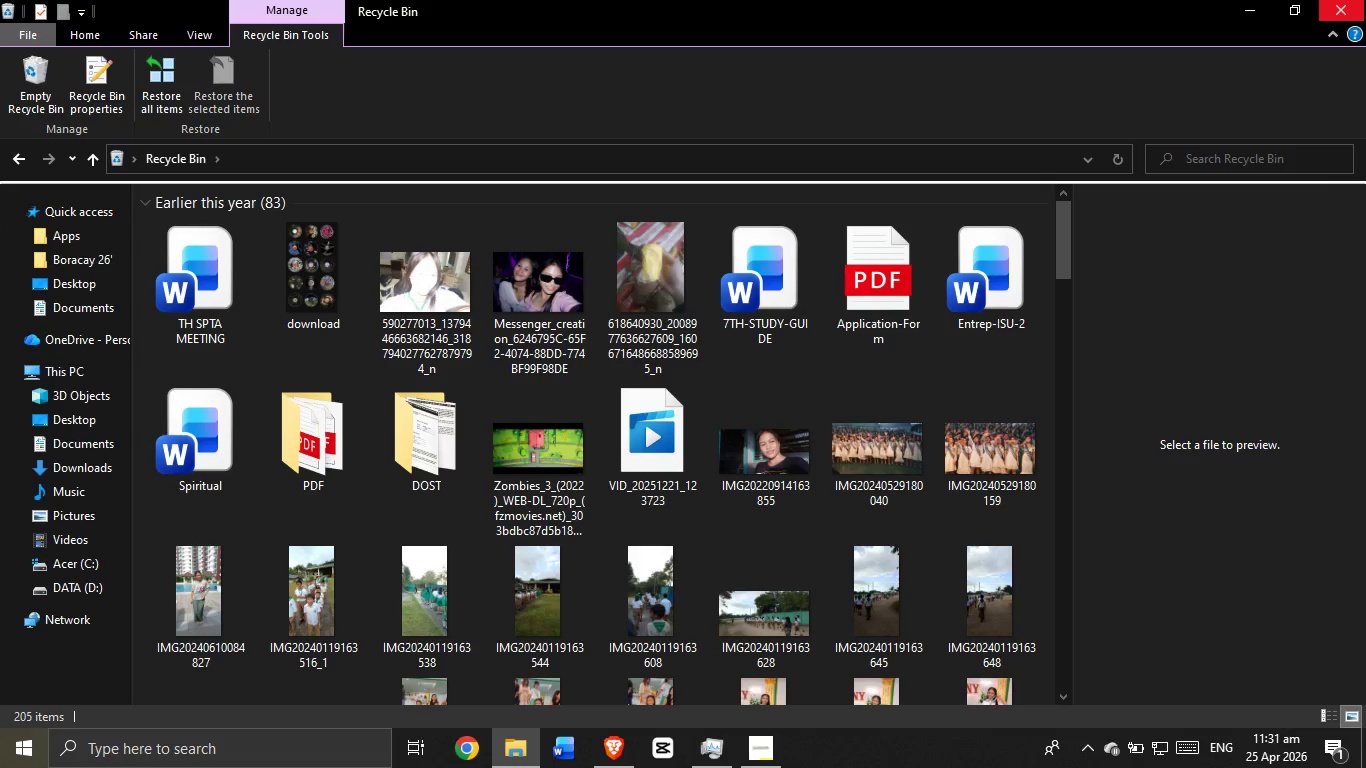 
left_click([1365, 0])
 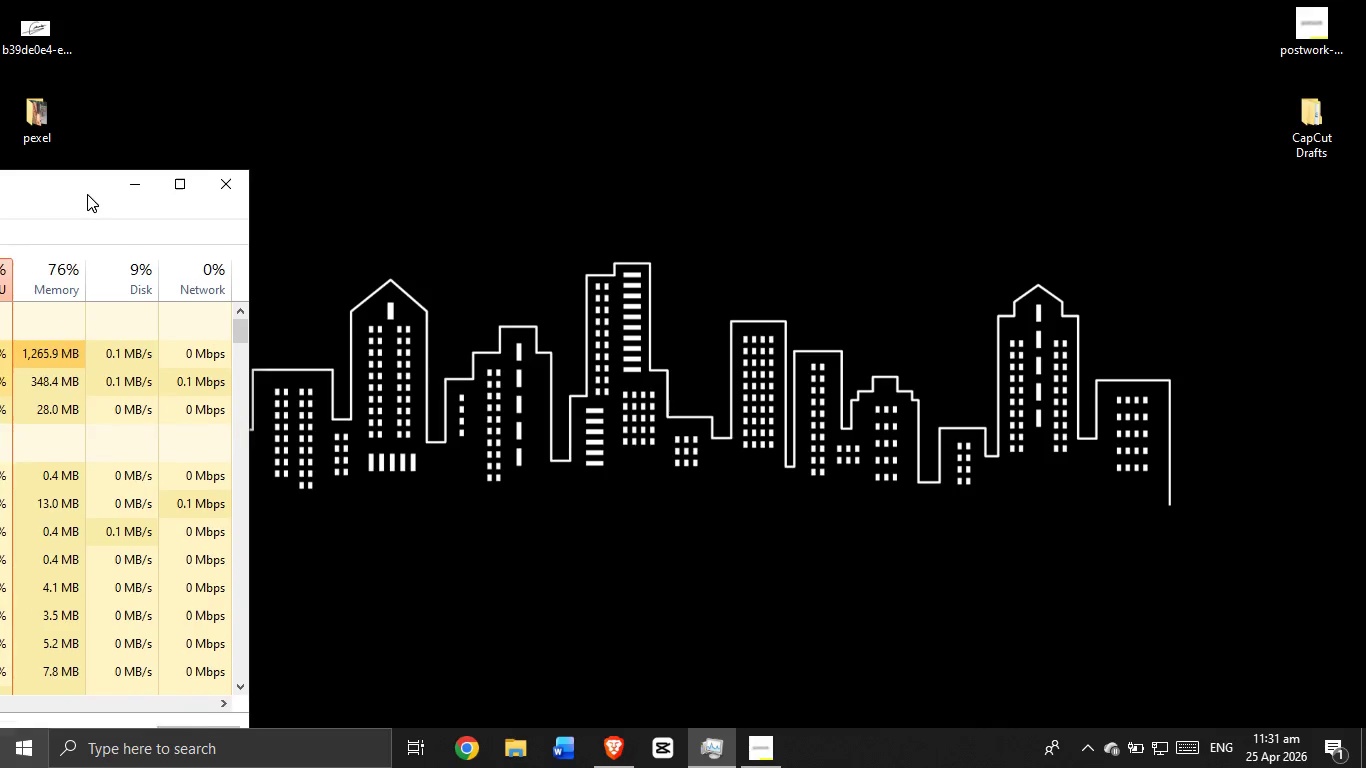 
wait(5.28)
 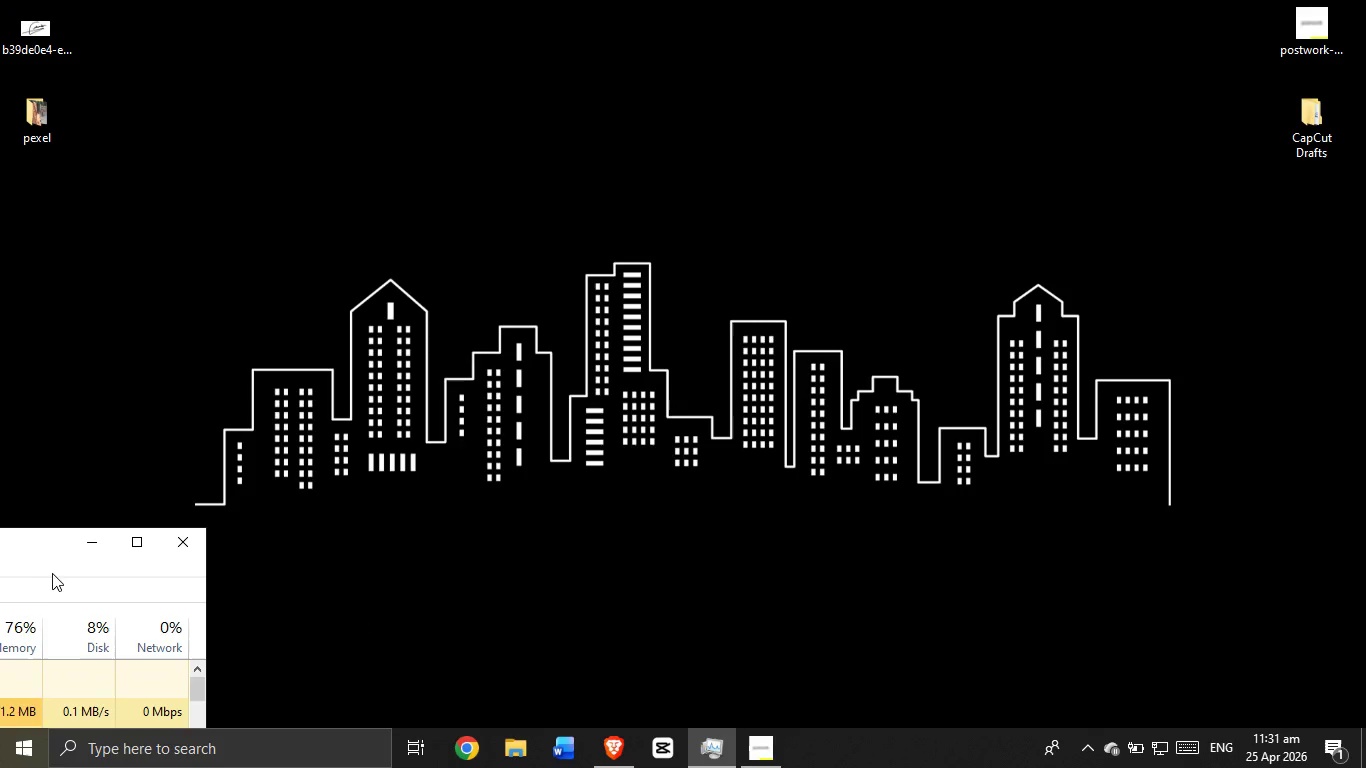 
left_click([751, 766])